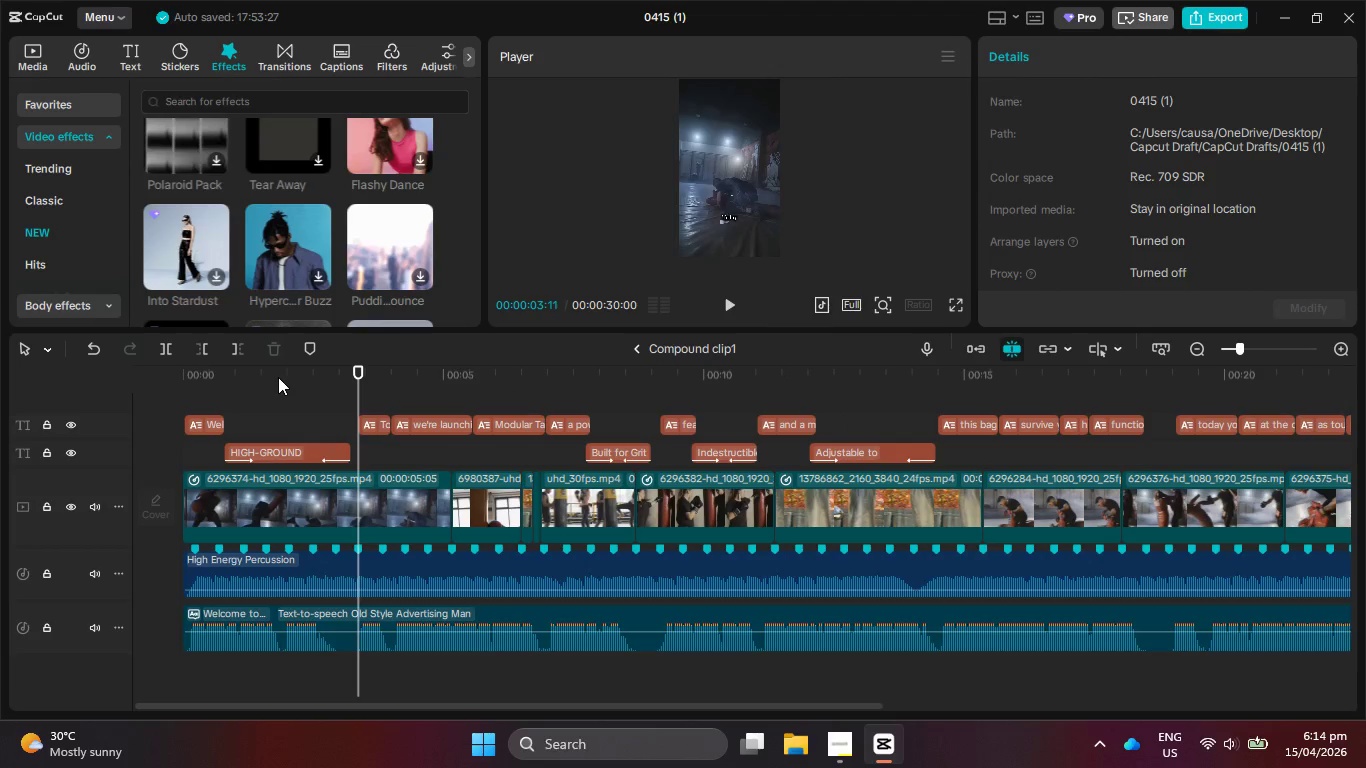 
triple_click([278, 377])
 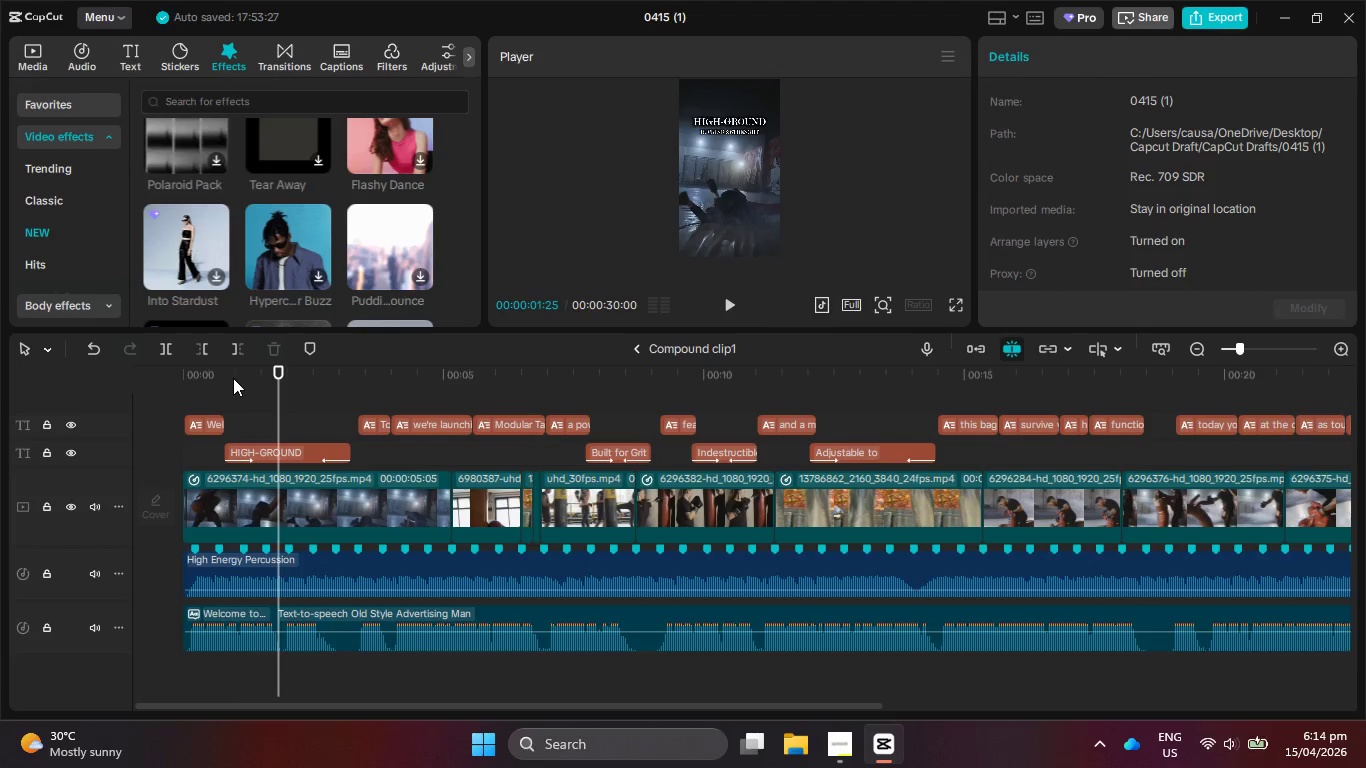 
triple_click([233, 378])
 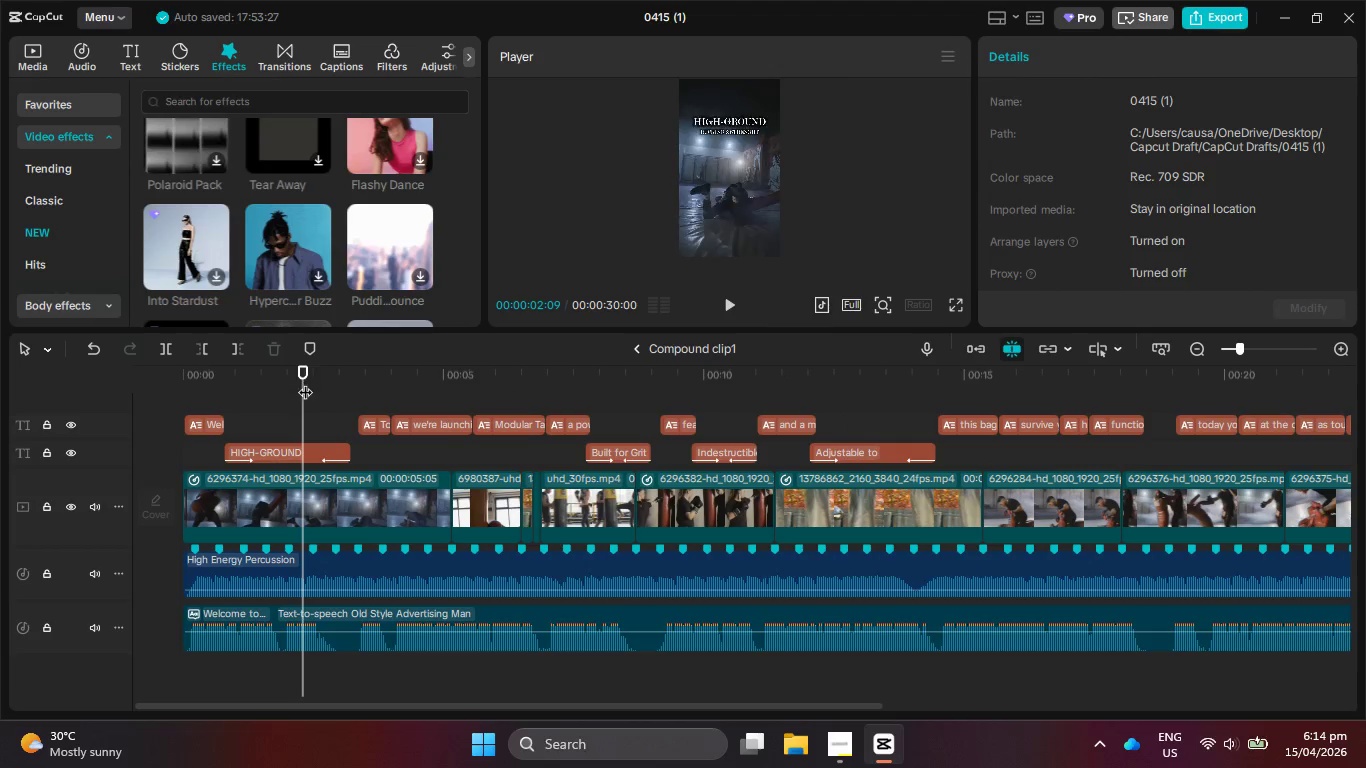 
double_click([383, 396])
 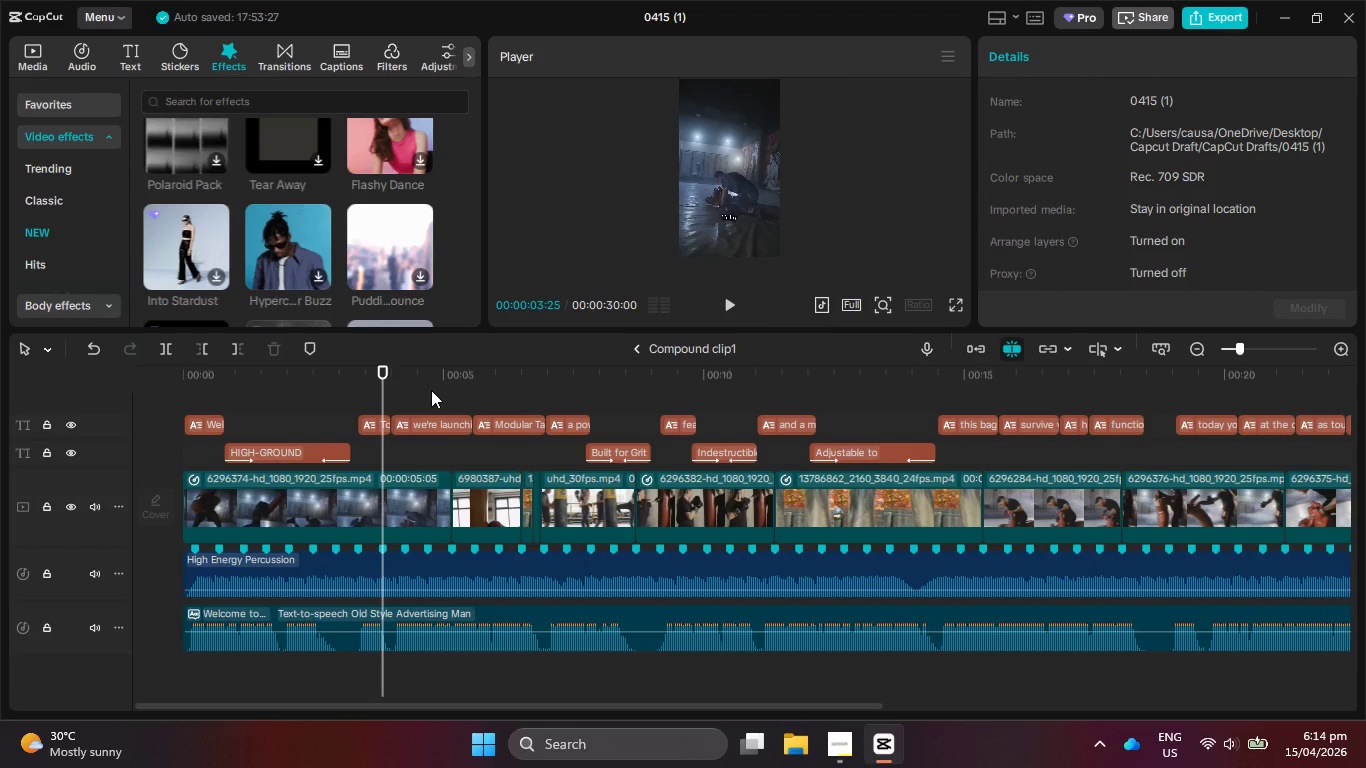 
triple_click([432, 389])
 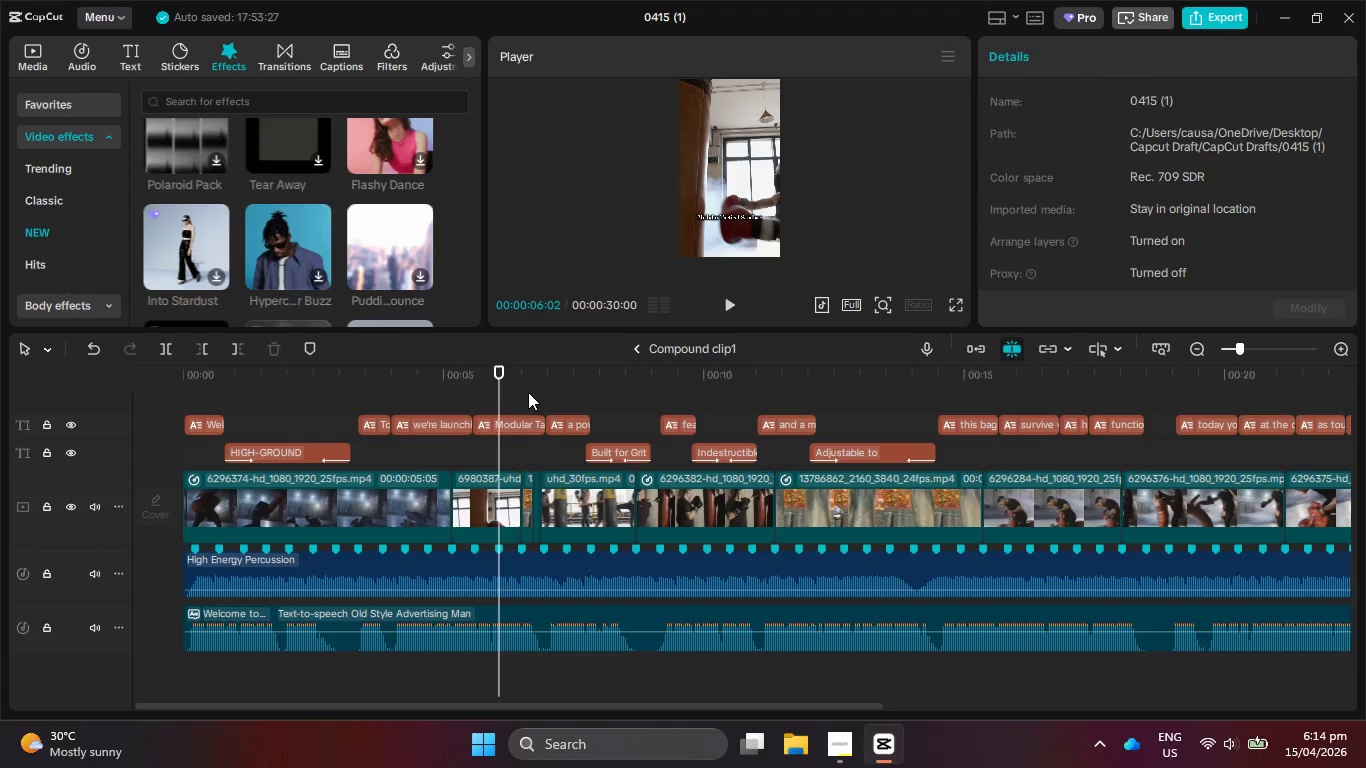 
left_click([531, 392])
 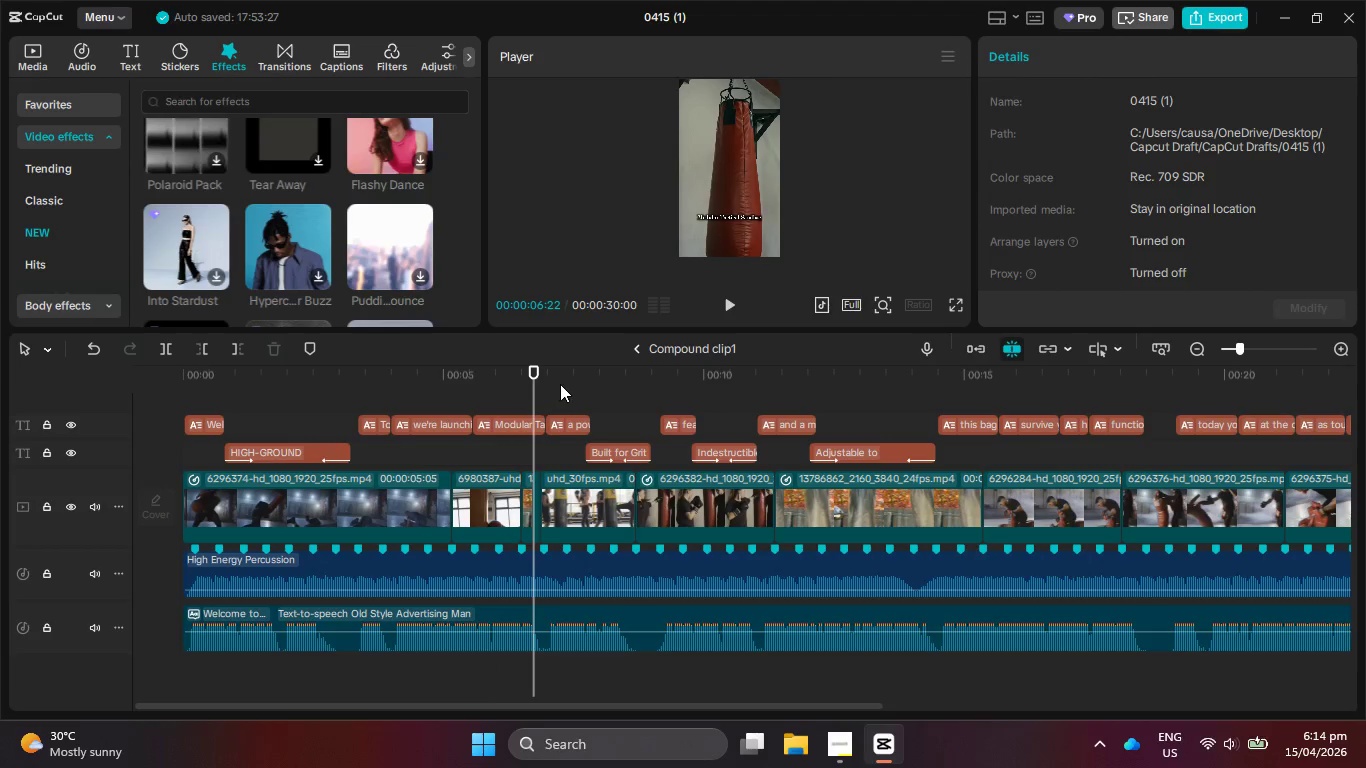 
left_click([560, 384])
 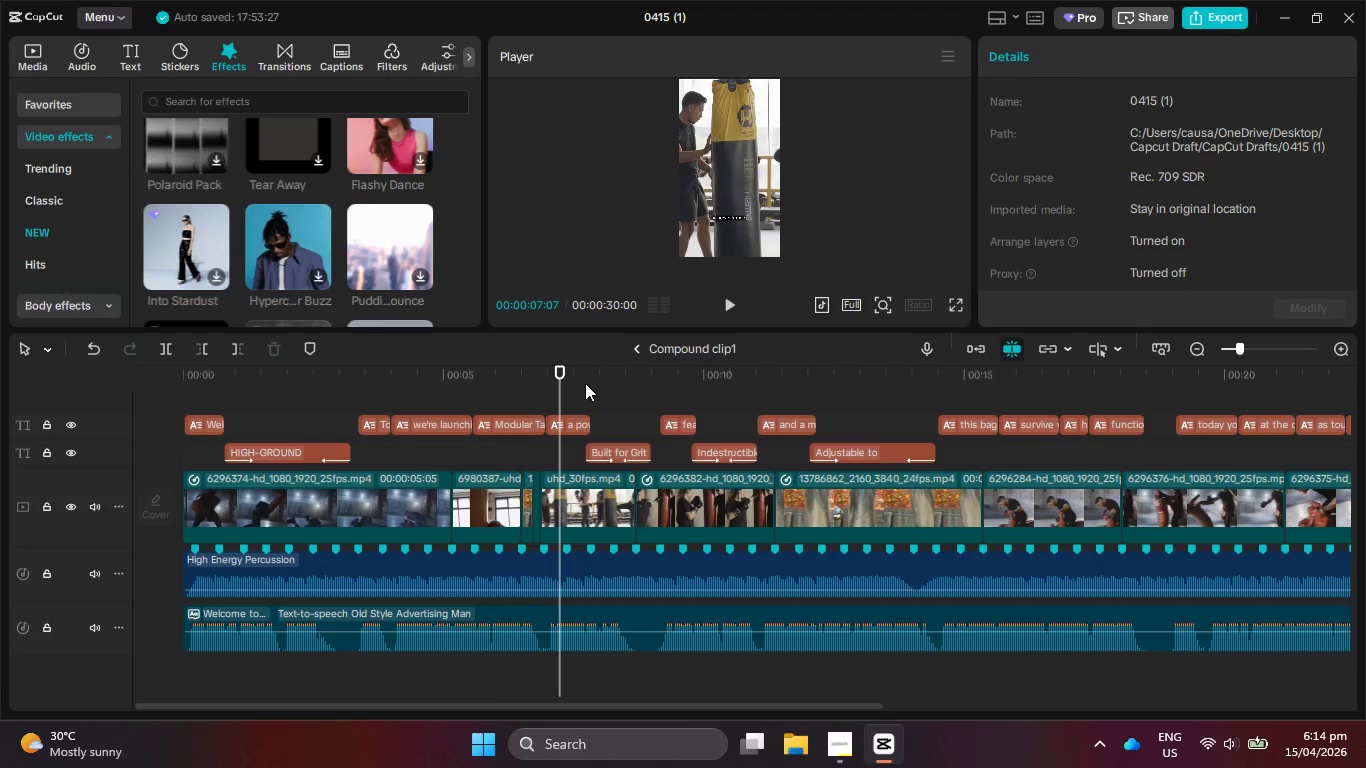 
left_click([585, 383])
 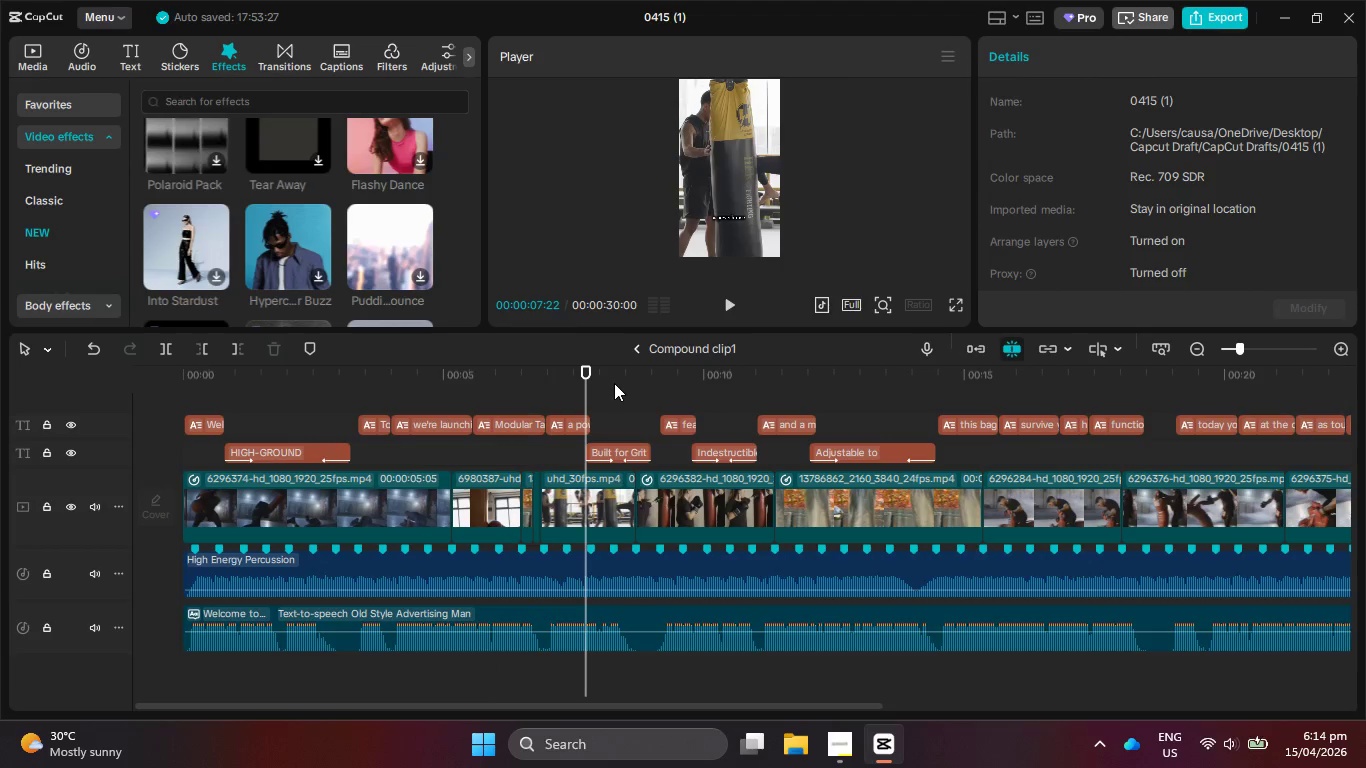 
left_click([614, 383])
 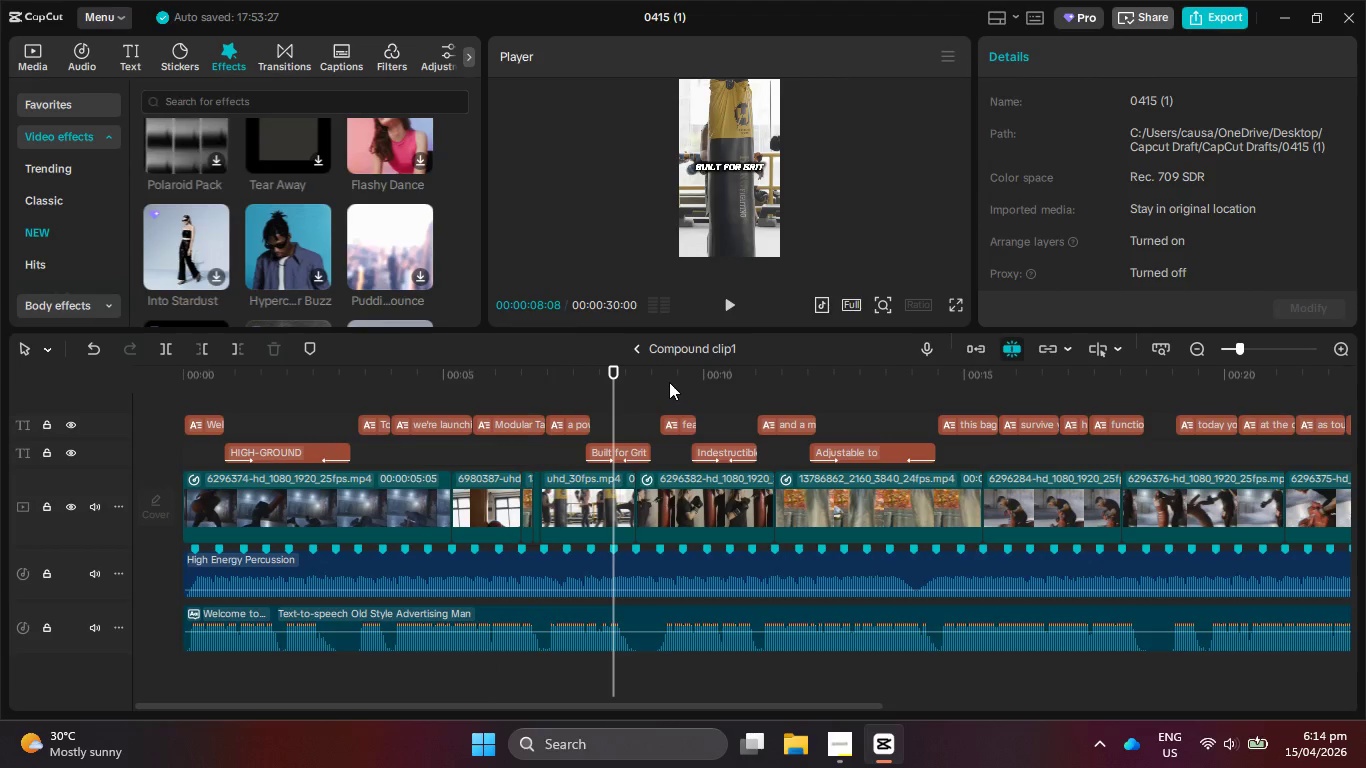 
left_click([644, 382])
 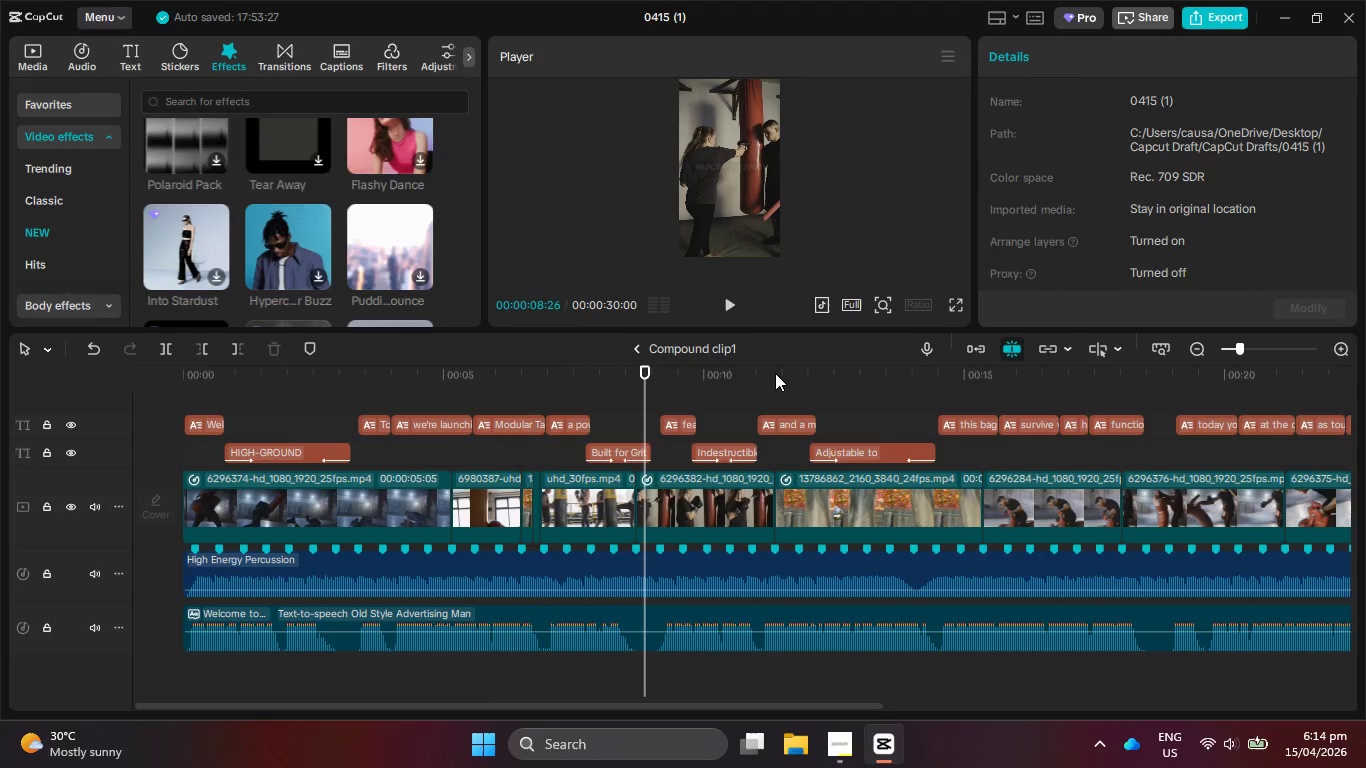 
wait(6.31)
 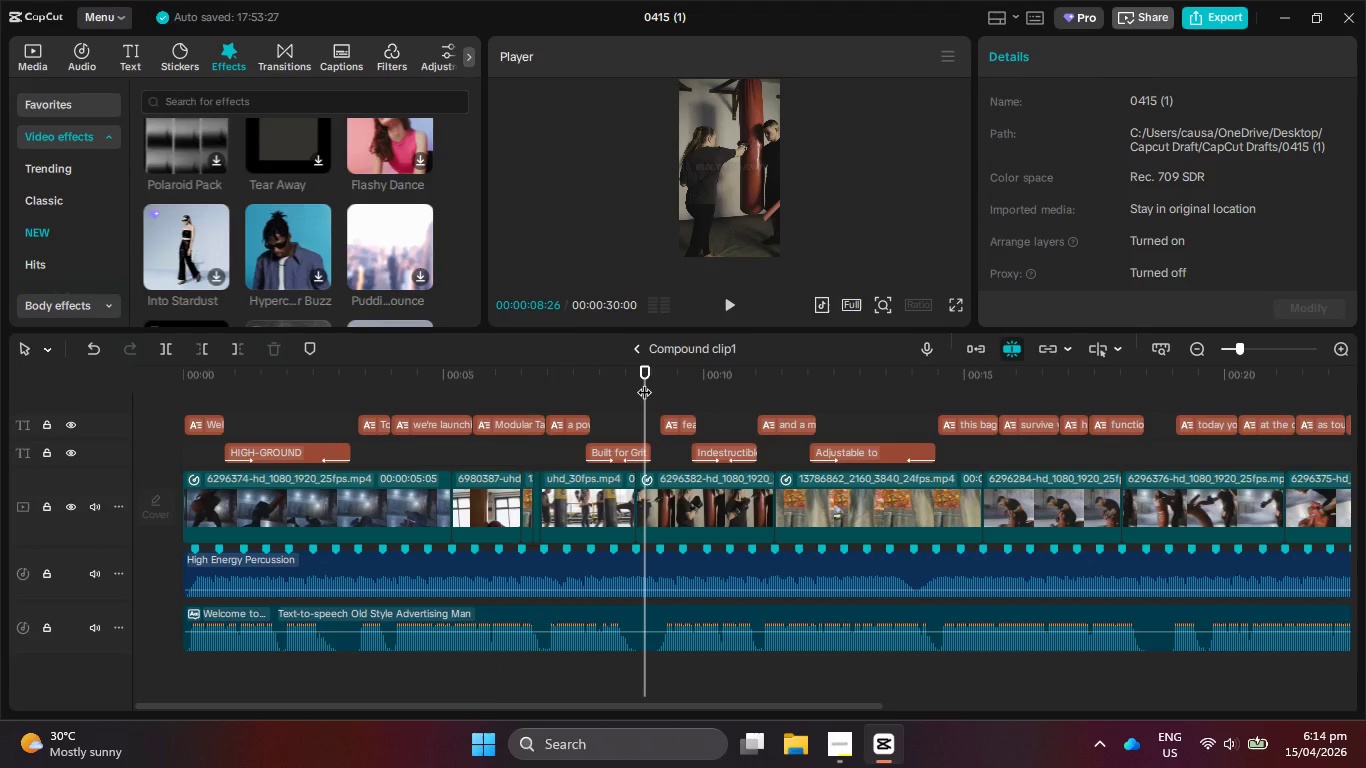 
left_click([676, 367])
 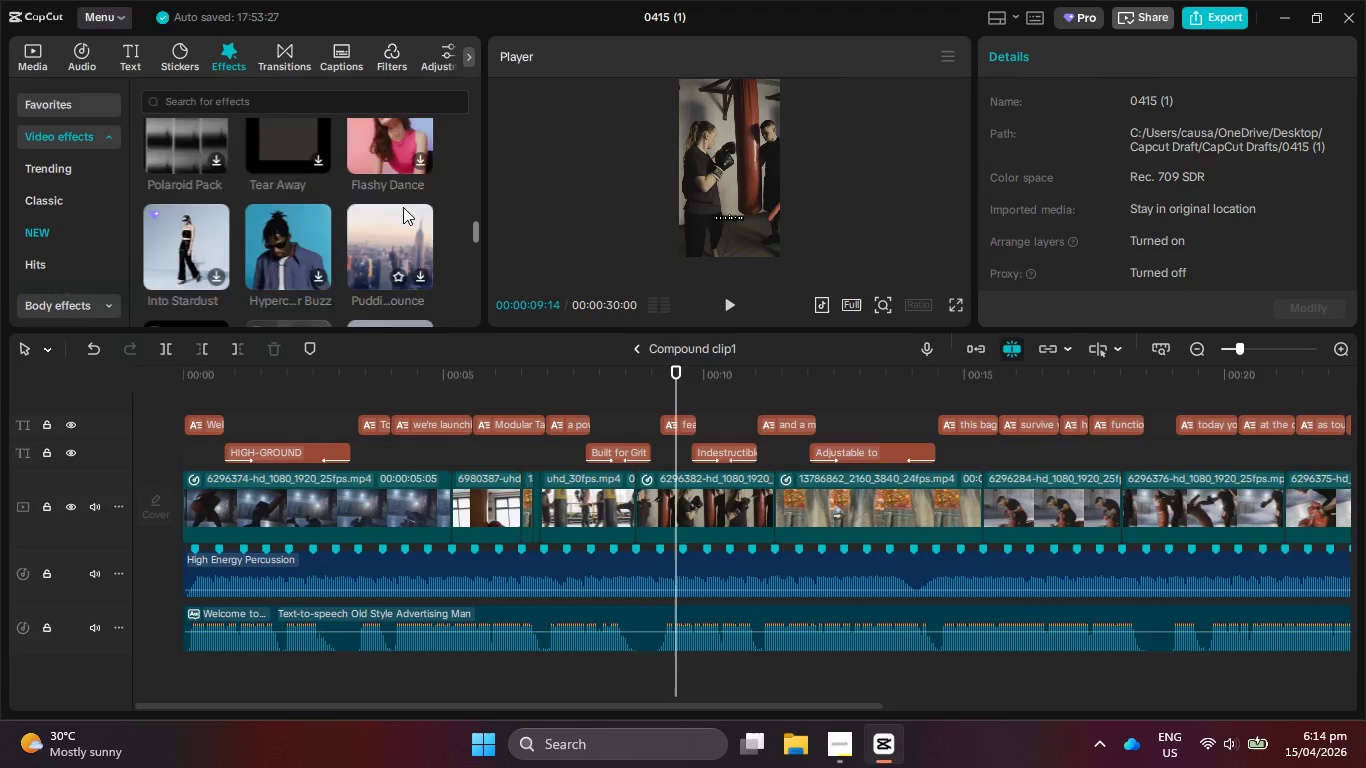 
scroll: coordinate [403, 207], scroll_direction: down, amount: 5.0
 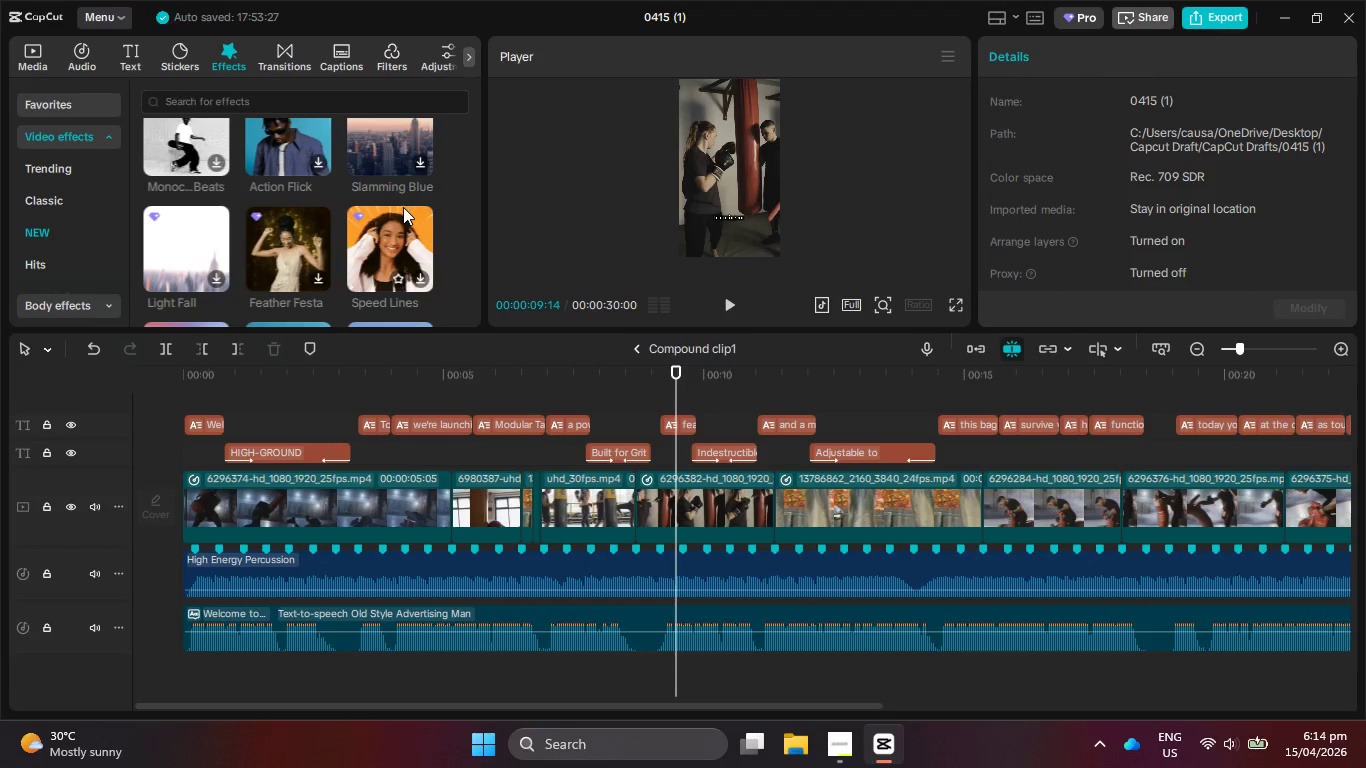 
scroll: coordinate [403, 207], scroll_direction: down, amount: 5.0
 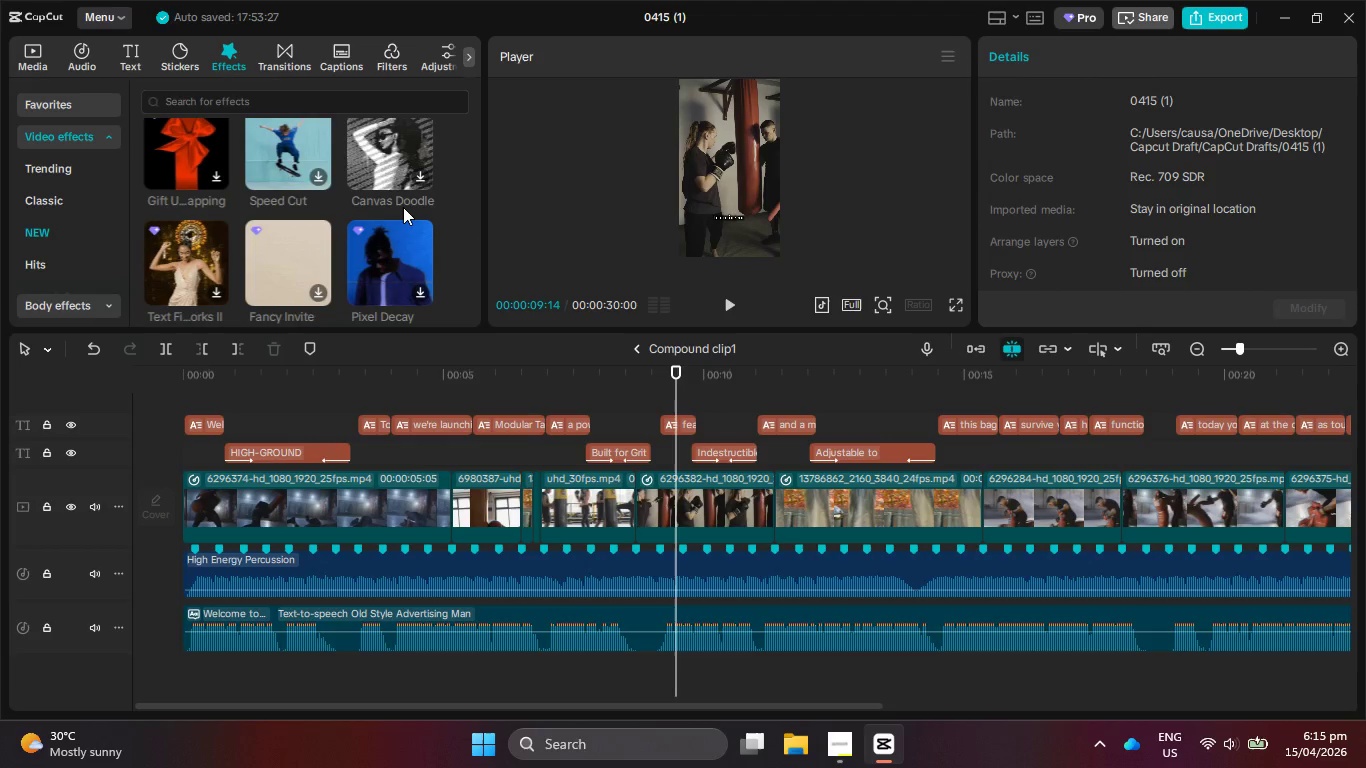 
scroll: coordinate [403, 207], scroll_direction: down, amount: 9.0
 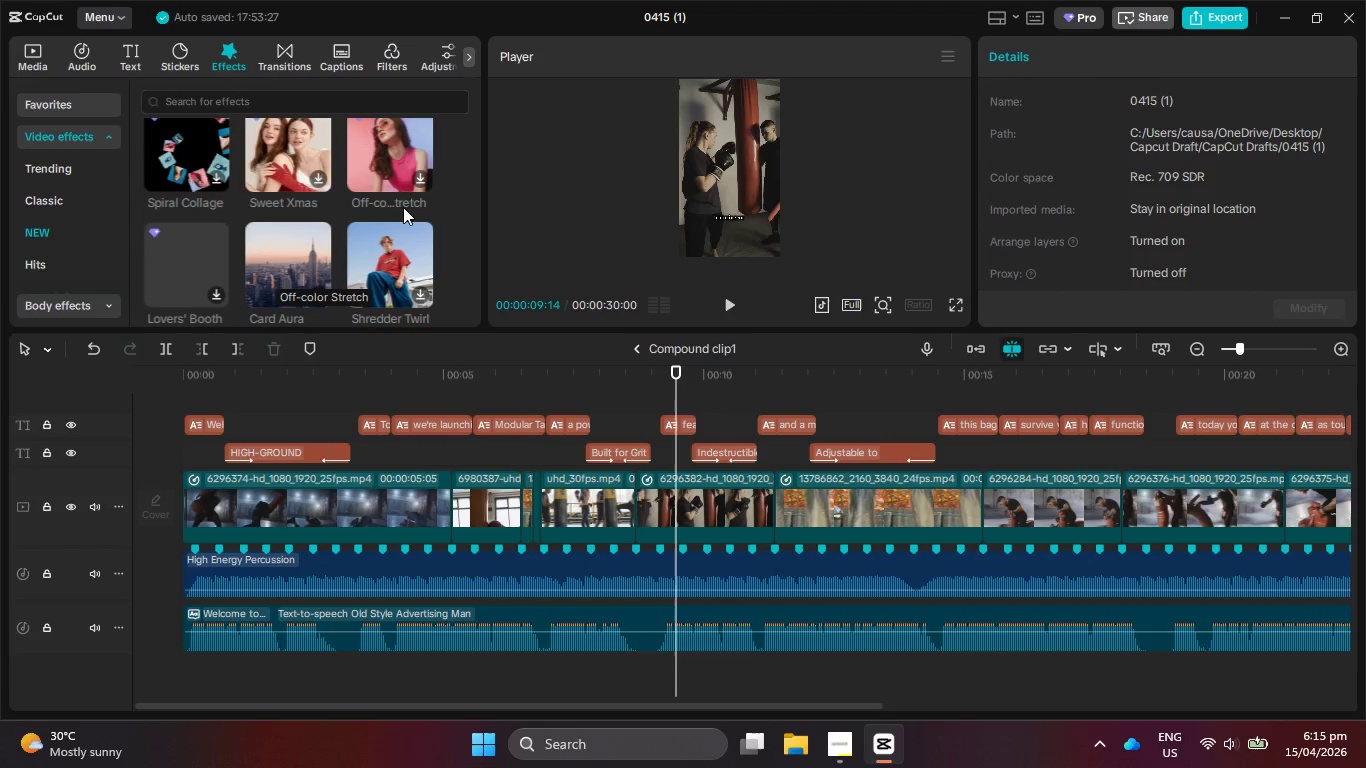 
scroll: coordinate [403, 209], scroll_direction: down, amount: 3.0
 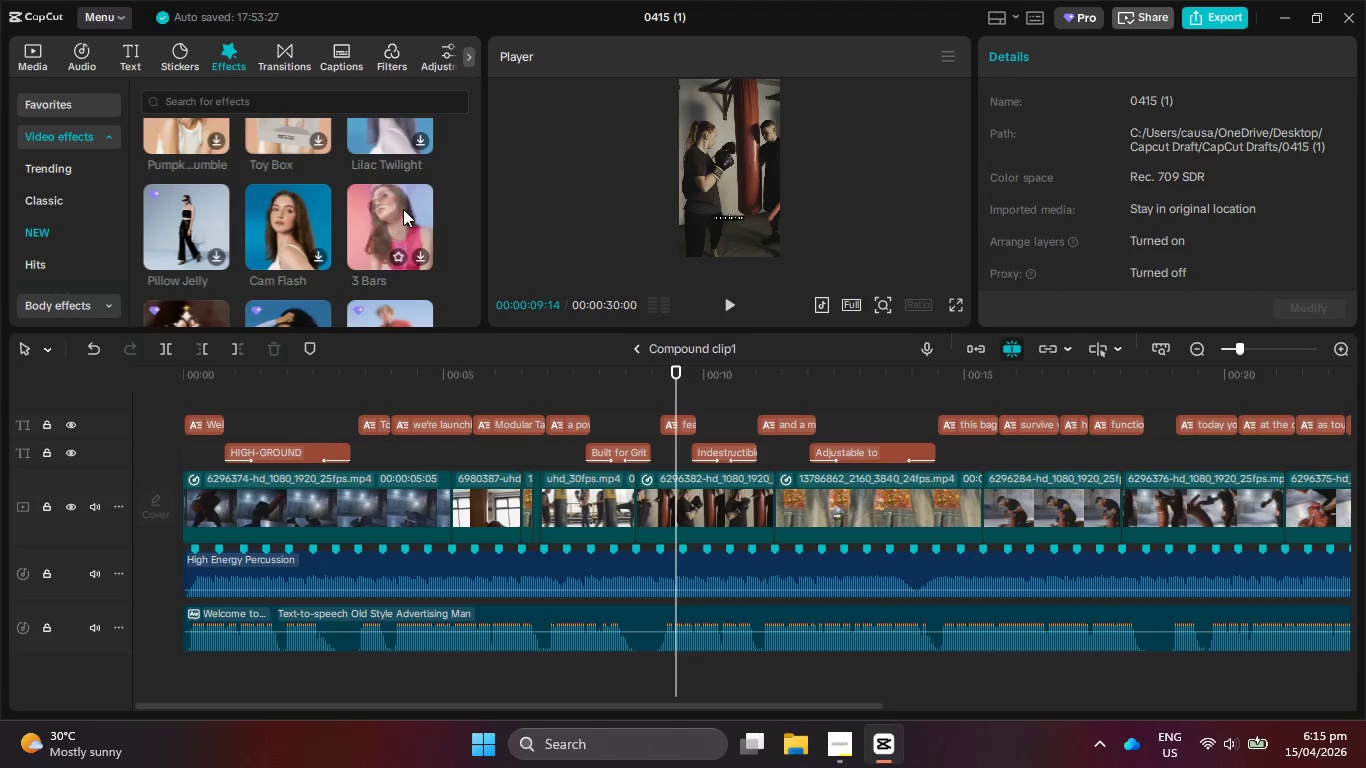 
wait(5.0)
 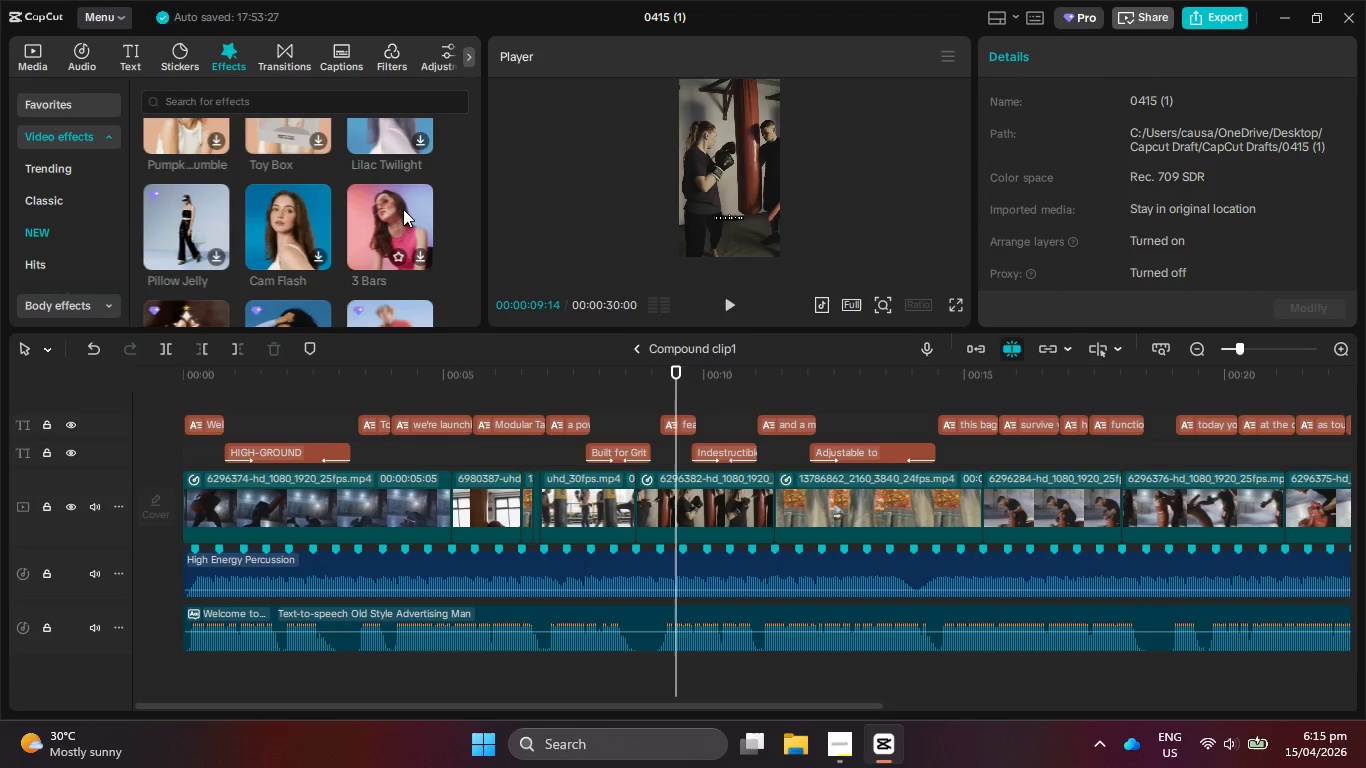 
scroll: coordinate [403, 209], scroll_direction: down, amount: 3.0
 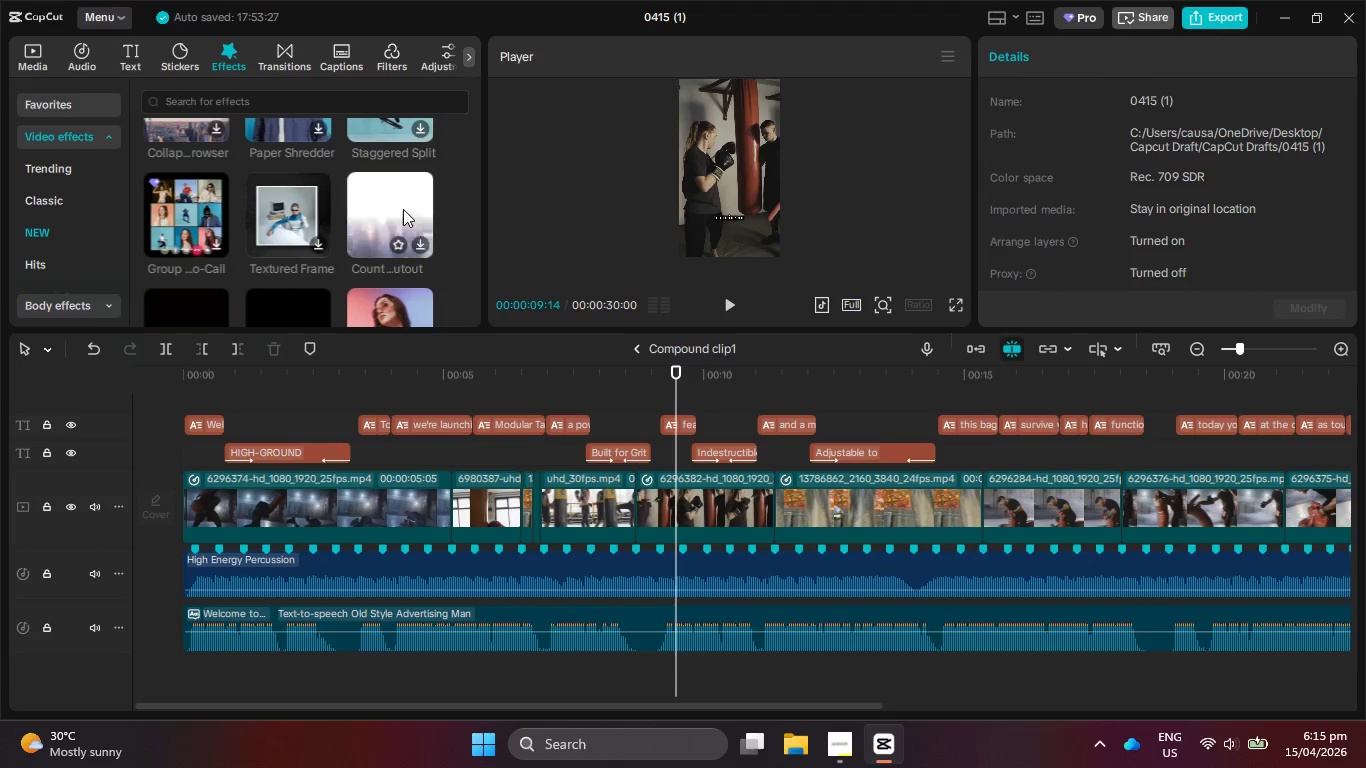 
wait(6.84)
 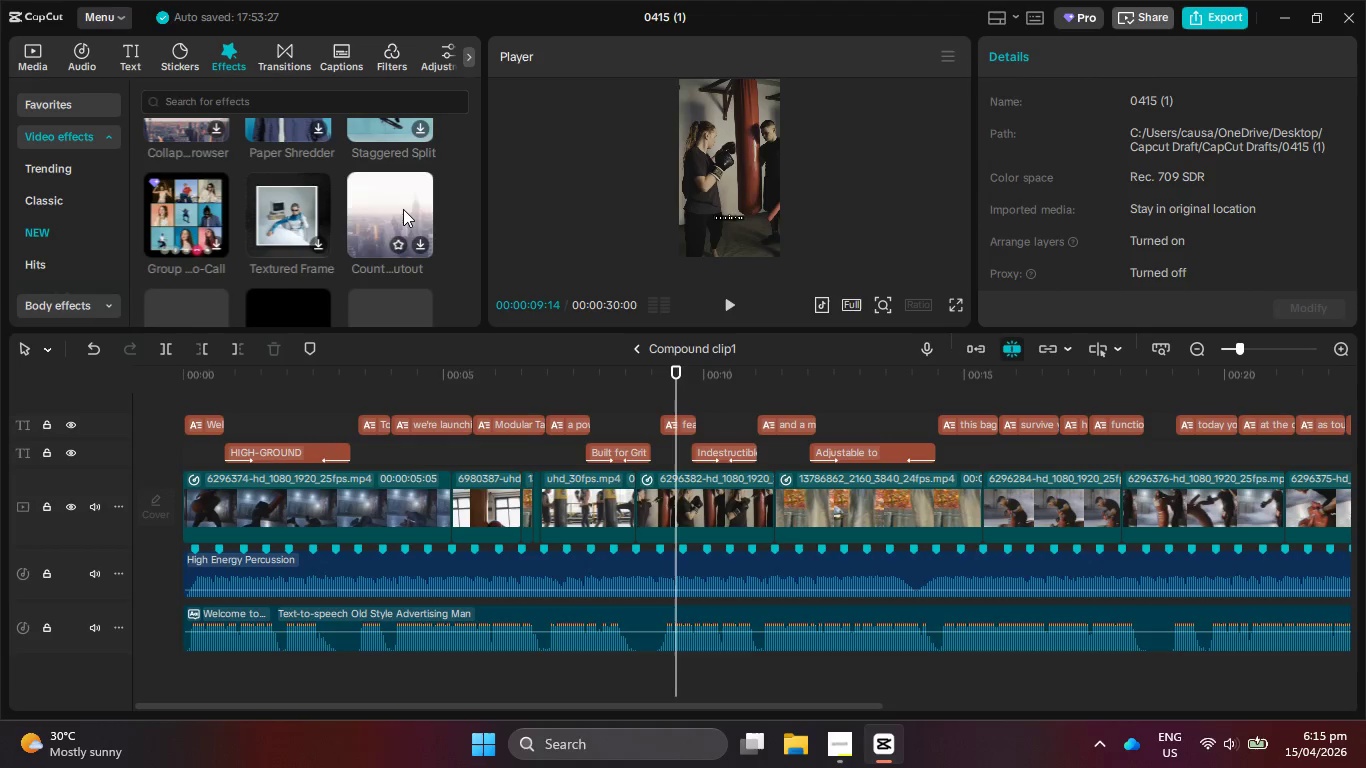 
scroll: coordinate [403, 209], scroll_direction: down, amount: 2.0
 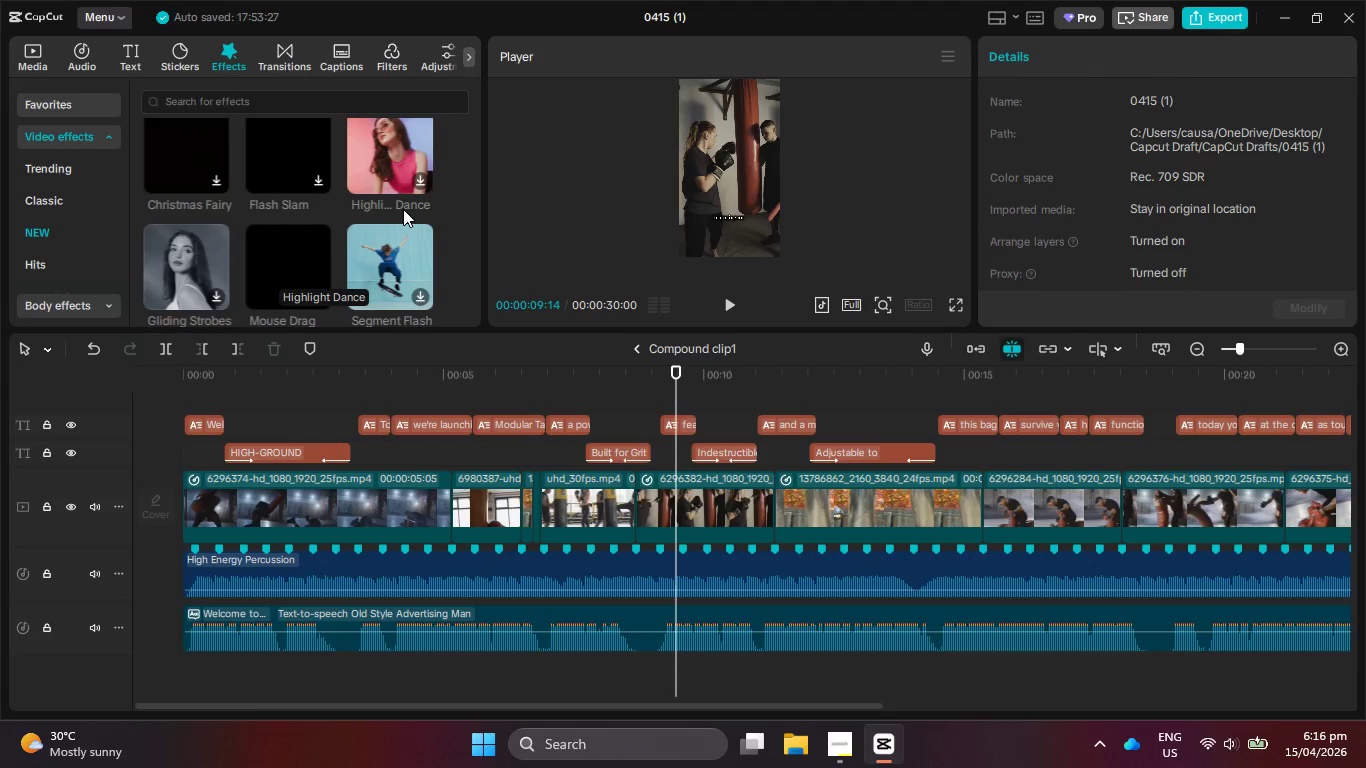 
wait(21.47)
 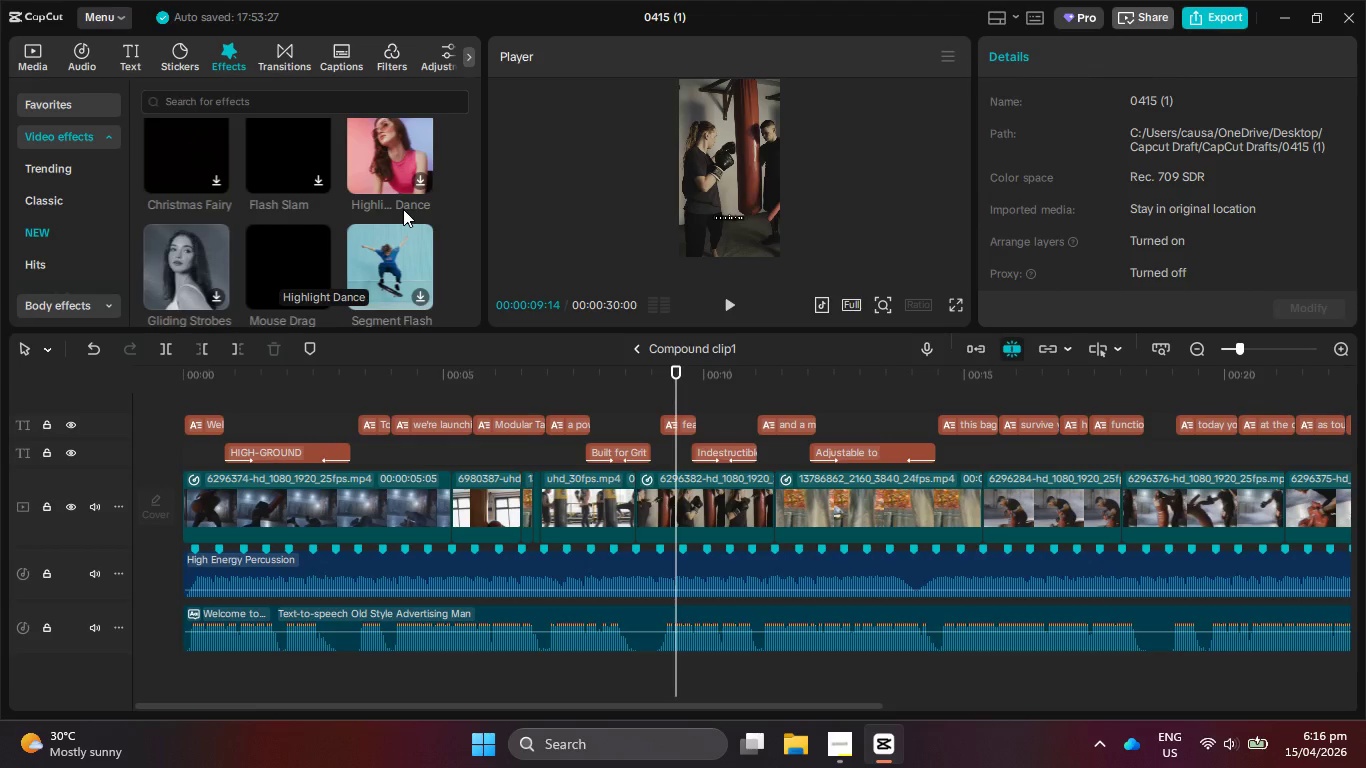 
scroll: coordinate [403, 212], scroll_direction: down, amount: 6.0
 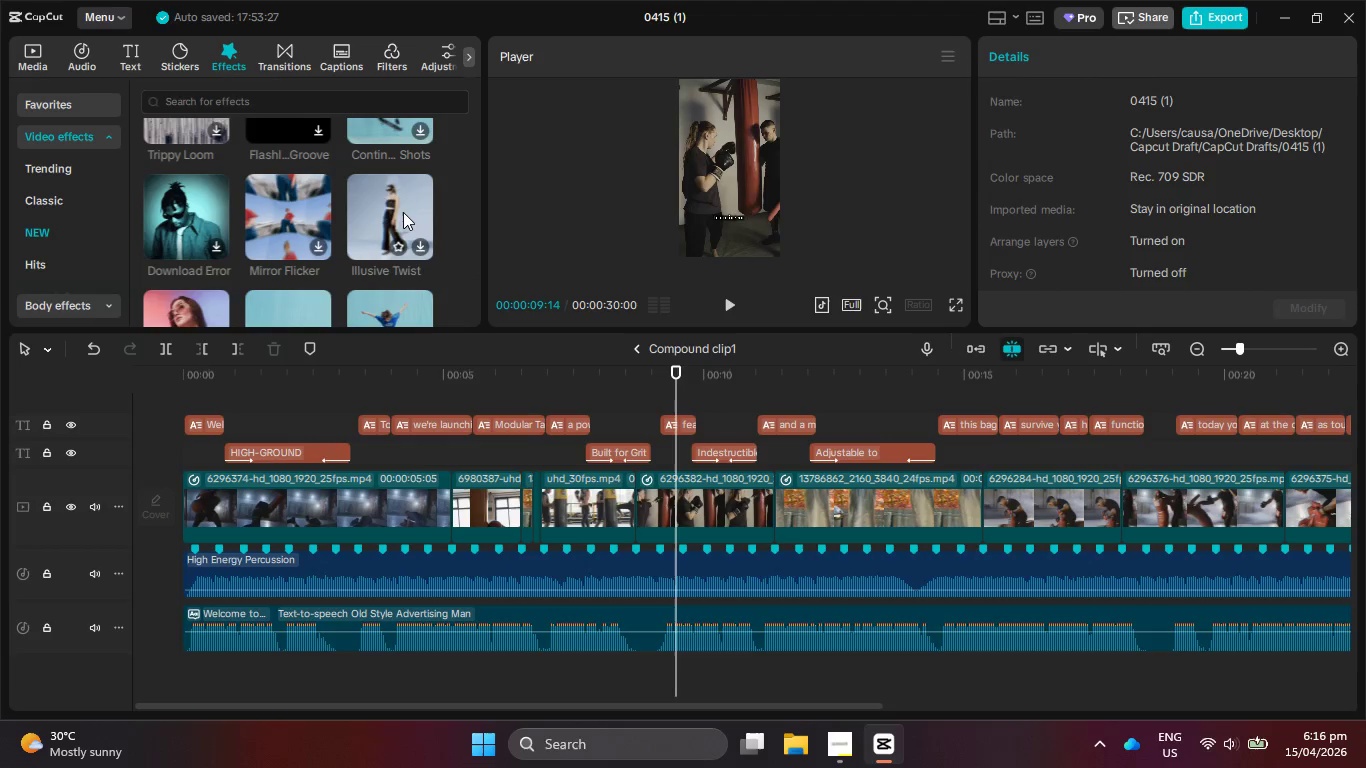 
scroll: coordinate [403, 212], scroll_direction: down, amount: 3.0
 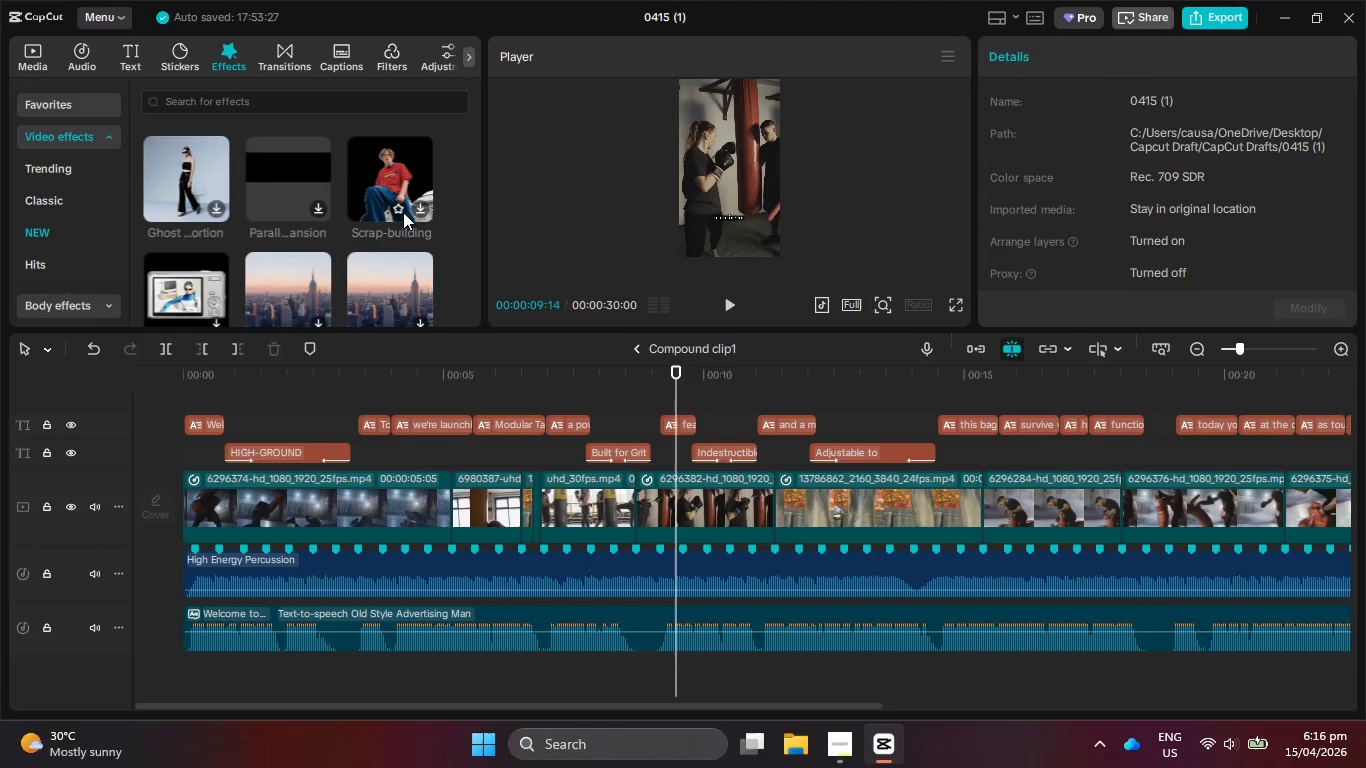 
wait(5.15)
 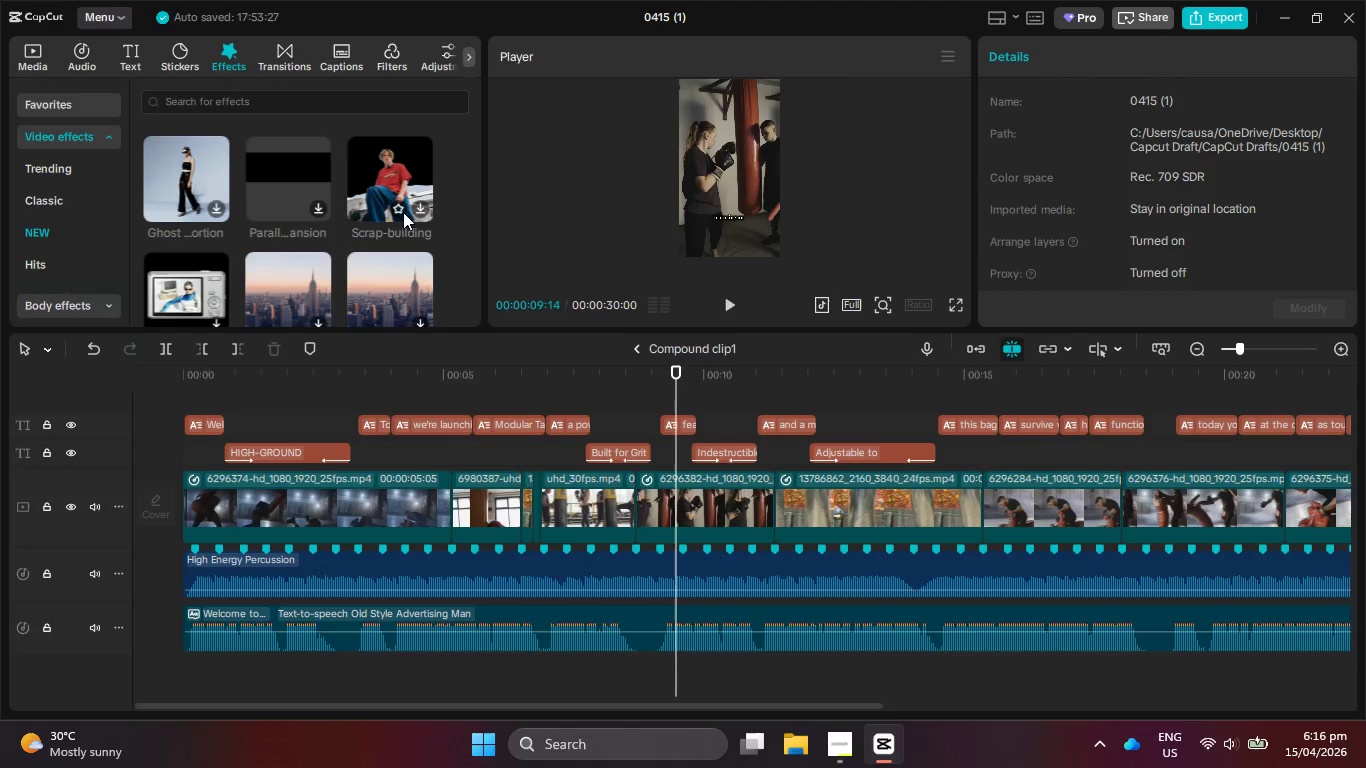 
scroll: coordinate [403, 212], scroll_direction: down, amount: 2.0
 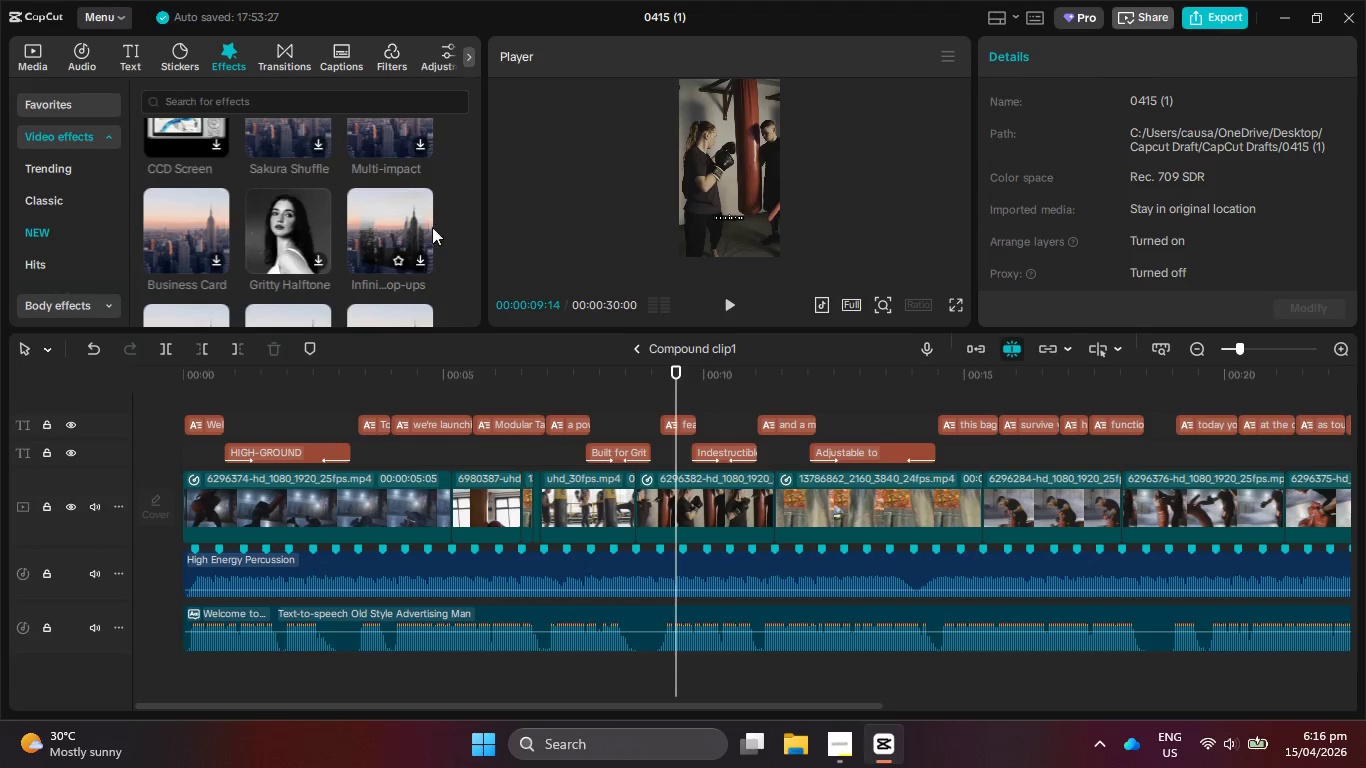 
left_click_drag(start_coordinate=[462, 379], to_coordinate=[0, 471])
 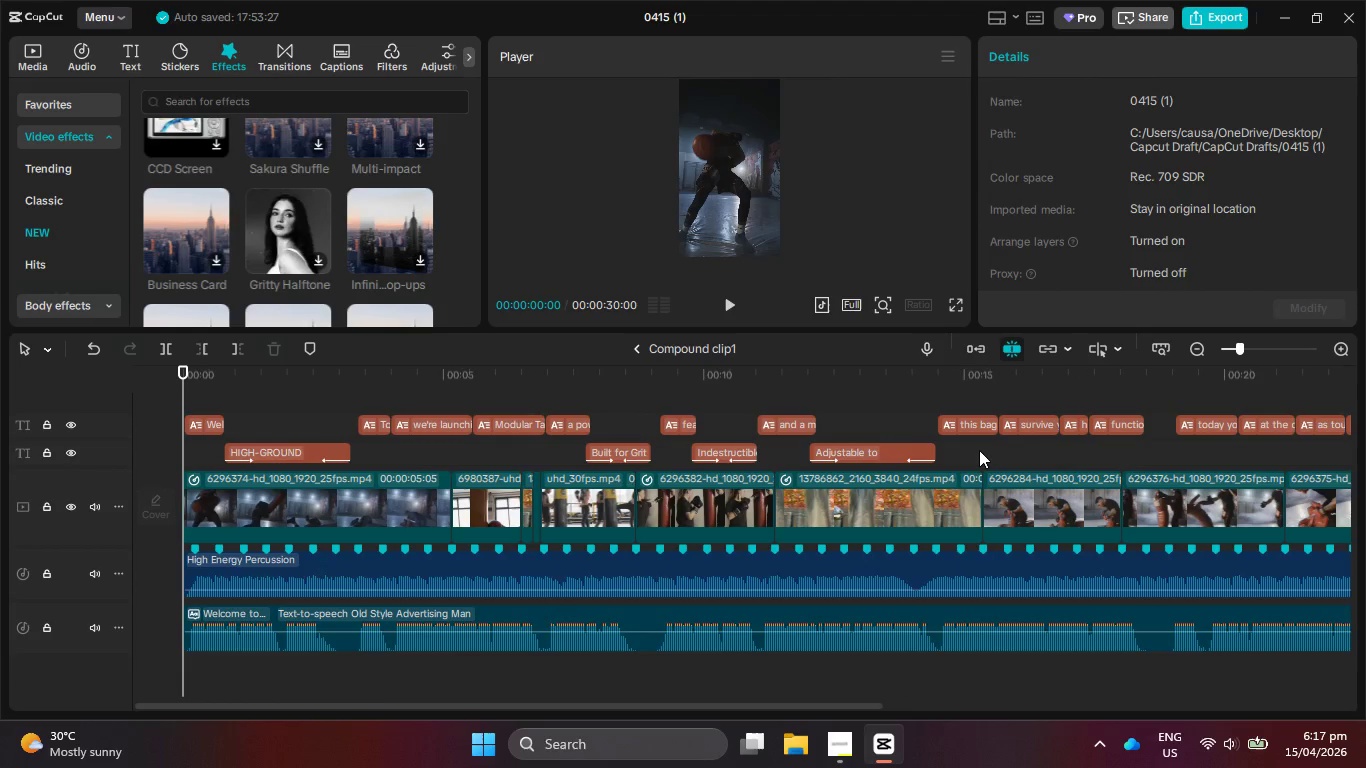 
wait(8.17)
 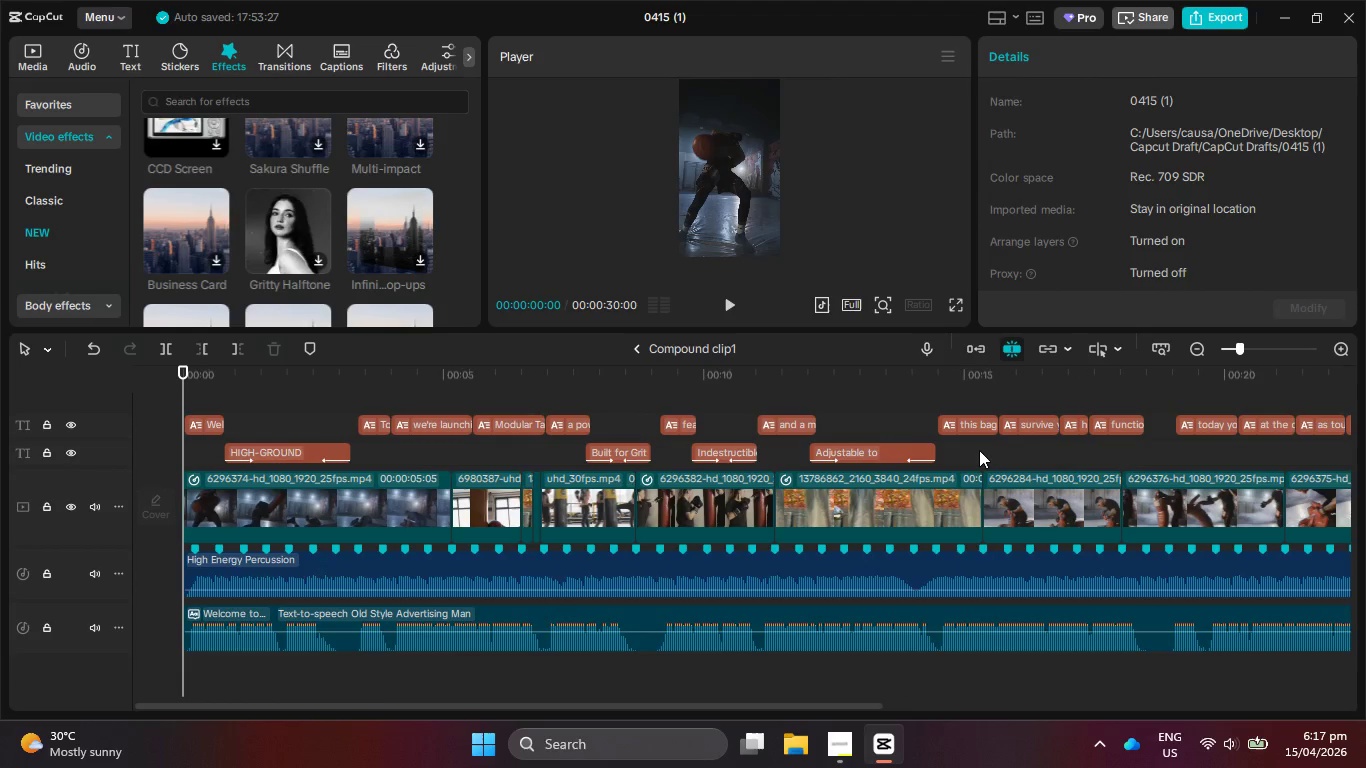 
scroll: coordinate [297, 213], scroll_direction: down, amount: 7.0
 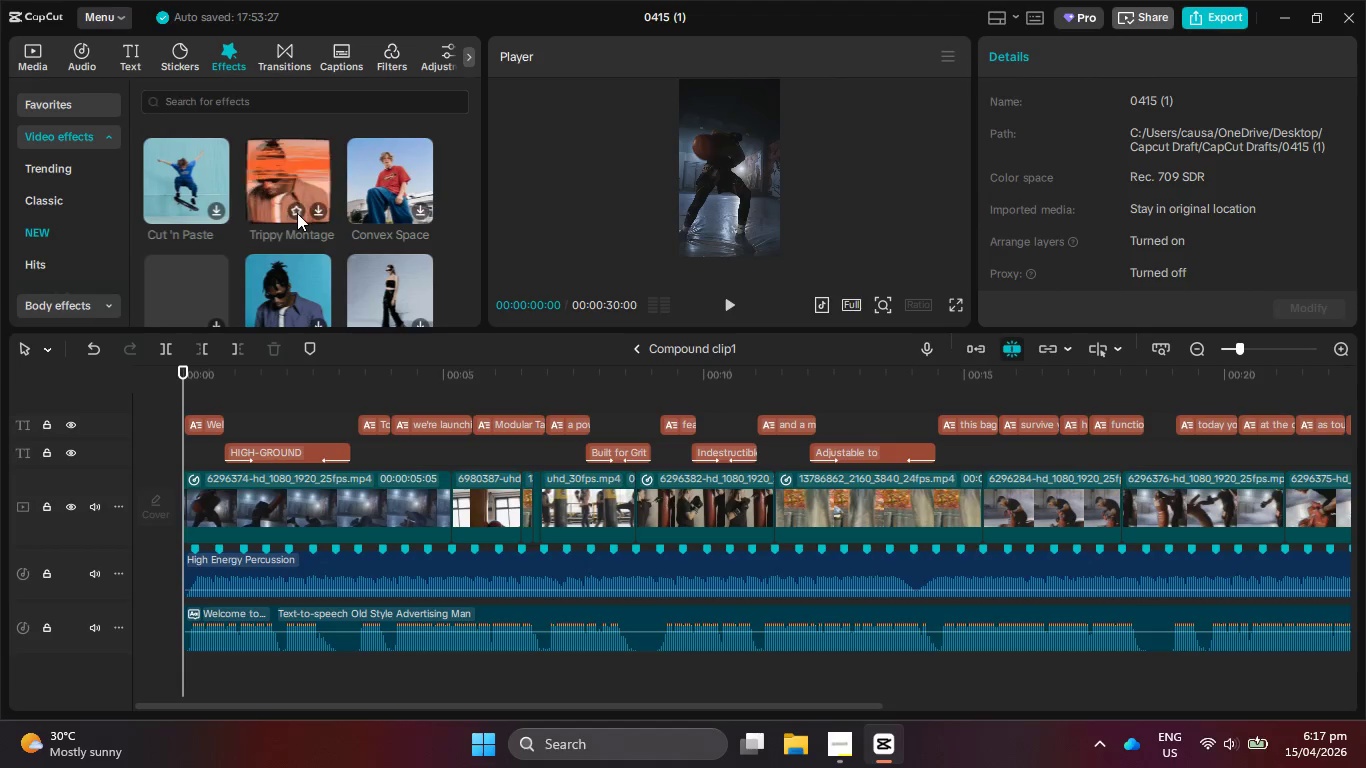 
scroll: coordinate [297, 213], scroll_direction: down, amount: 6.0
 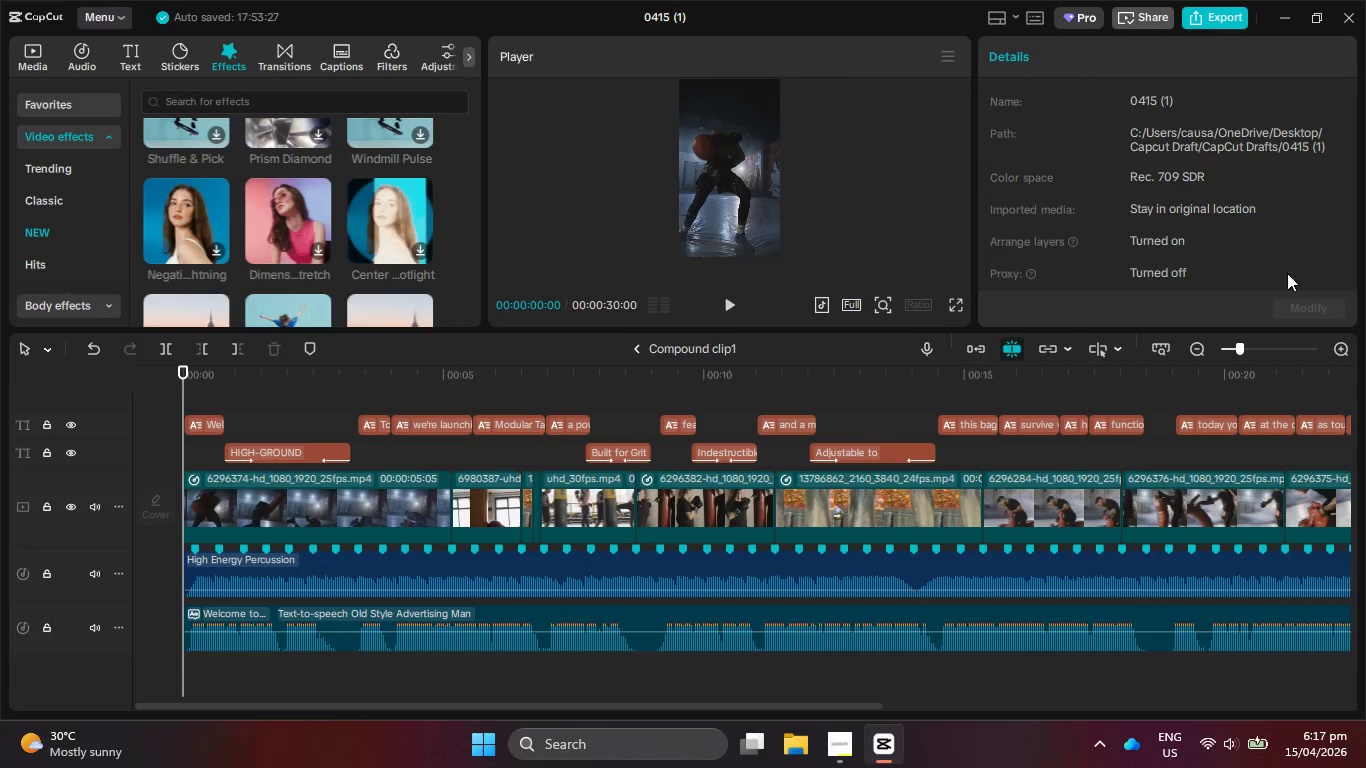 
scroll: coordinate [1144, 204], scroll_direction: none, amount: 0.0
 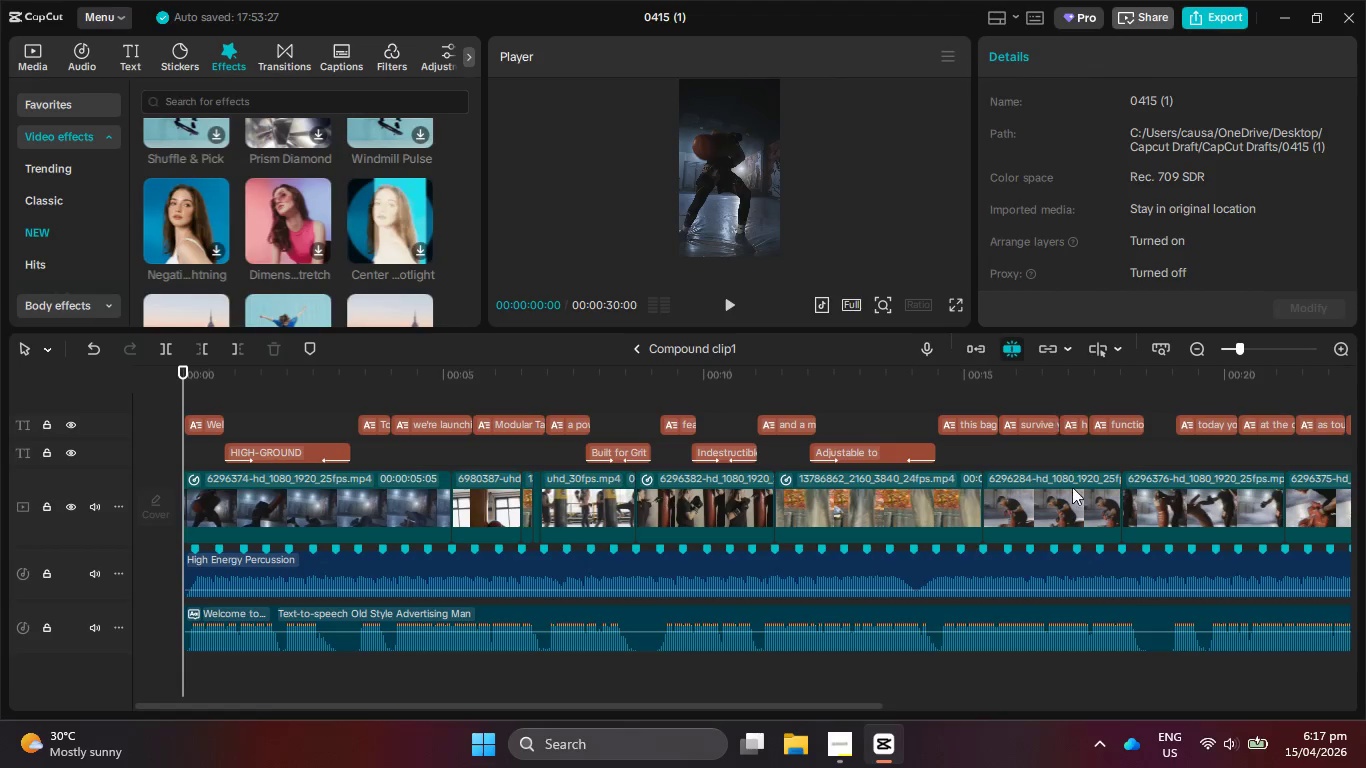 
left_click([1073, 506])
 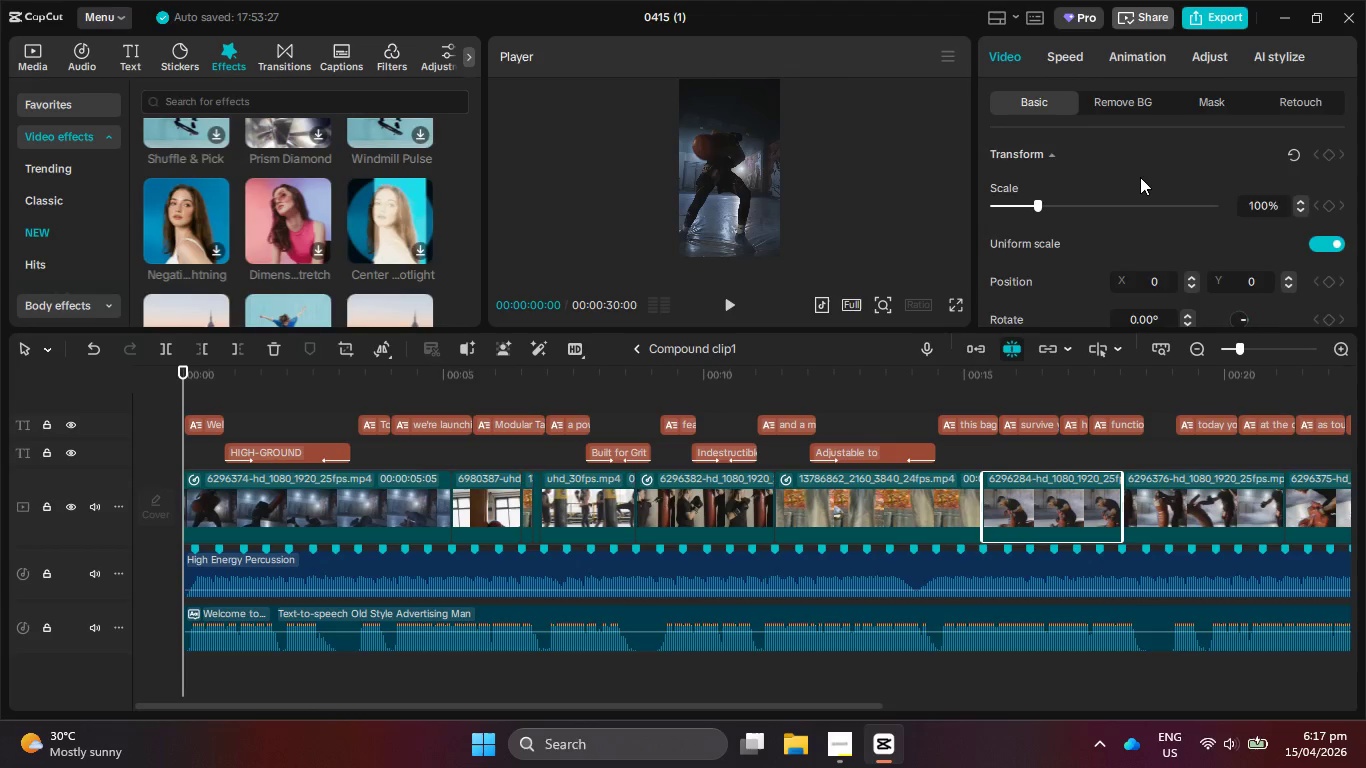 
scroll: coordinate [1136, 178], scroll_direction: down, amount: 5.0
 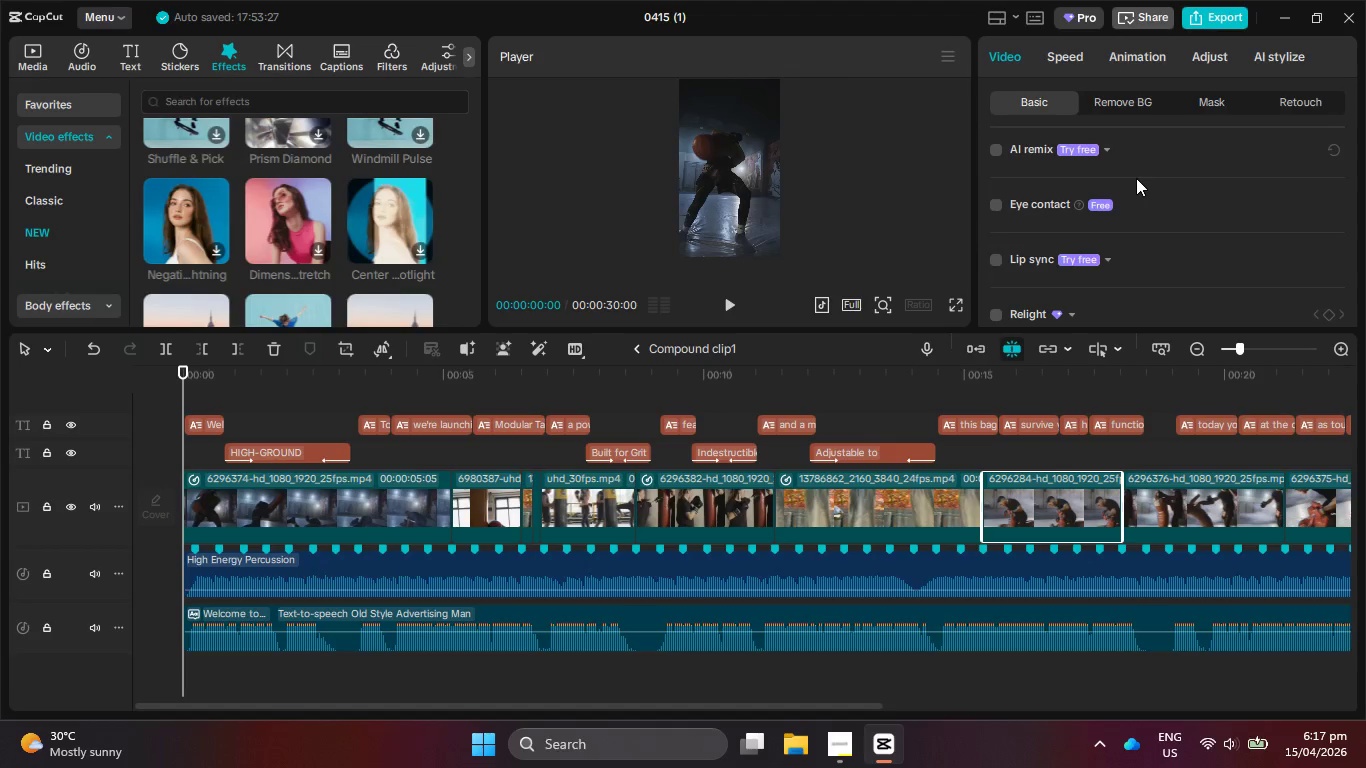 
scroll: coordinate [1136, 178], scroll_direction: down, amount: 6.0
 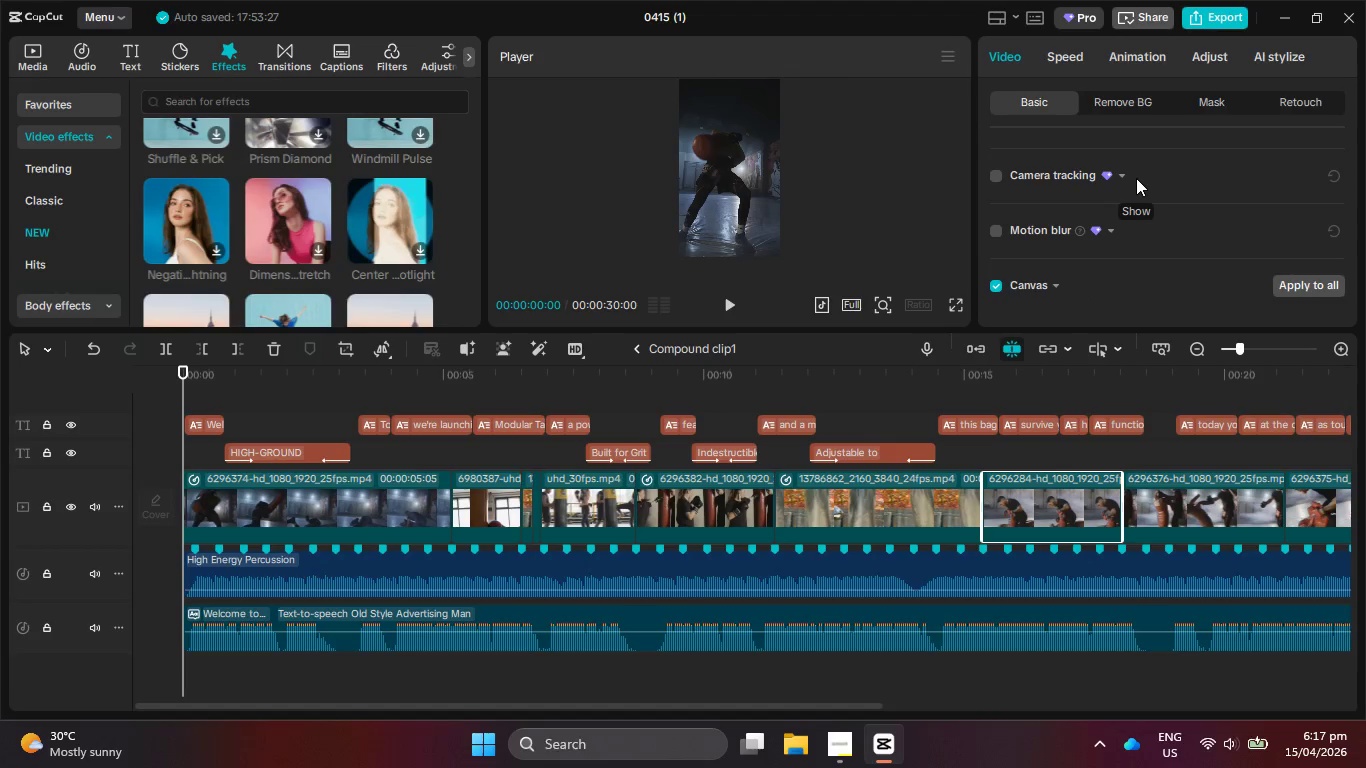 
left_click([1099, 97])
 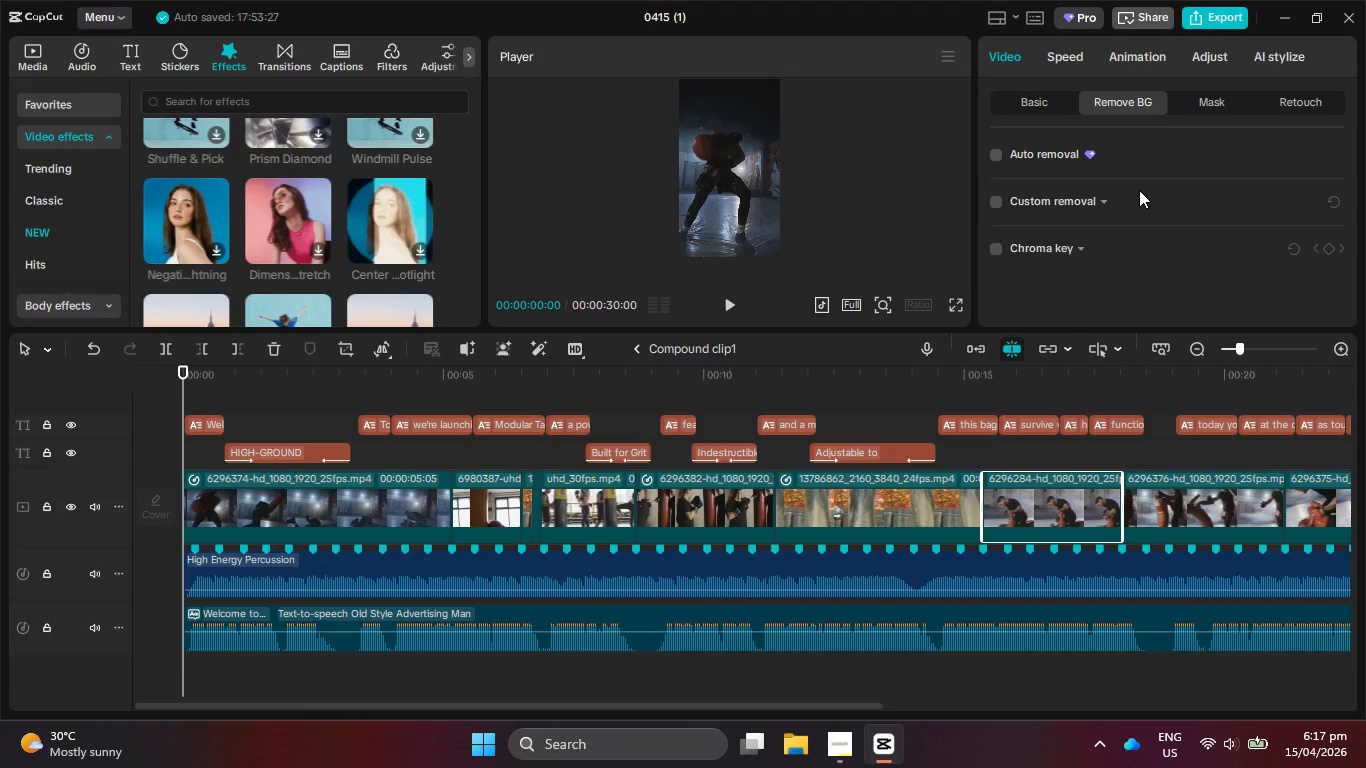 
scroll: coordinate [1136, 178], scroll_direction: up, amount: 8.0
 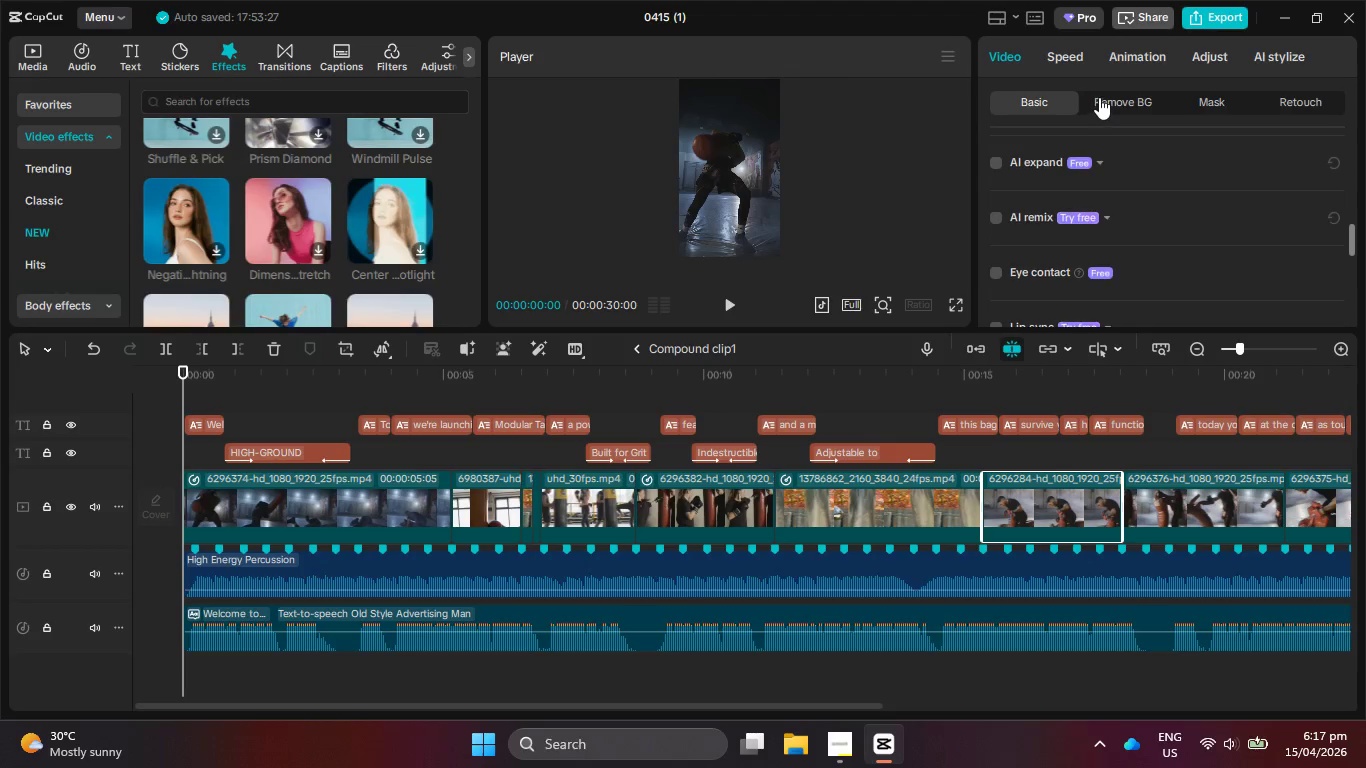 
scroll: coordinate [1087, 211], scroll_direction: down, amount: 4.0
 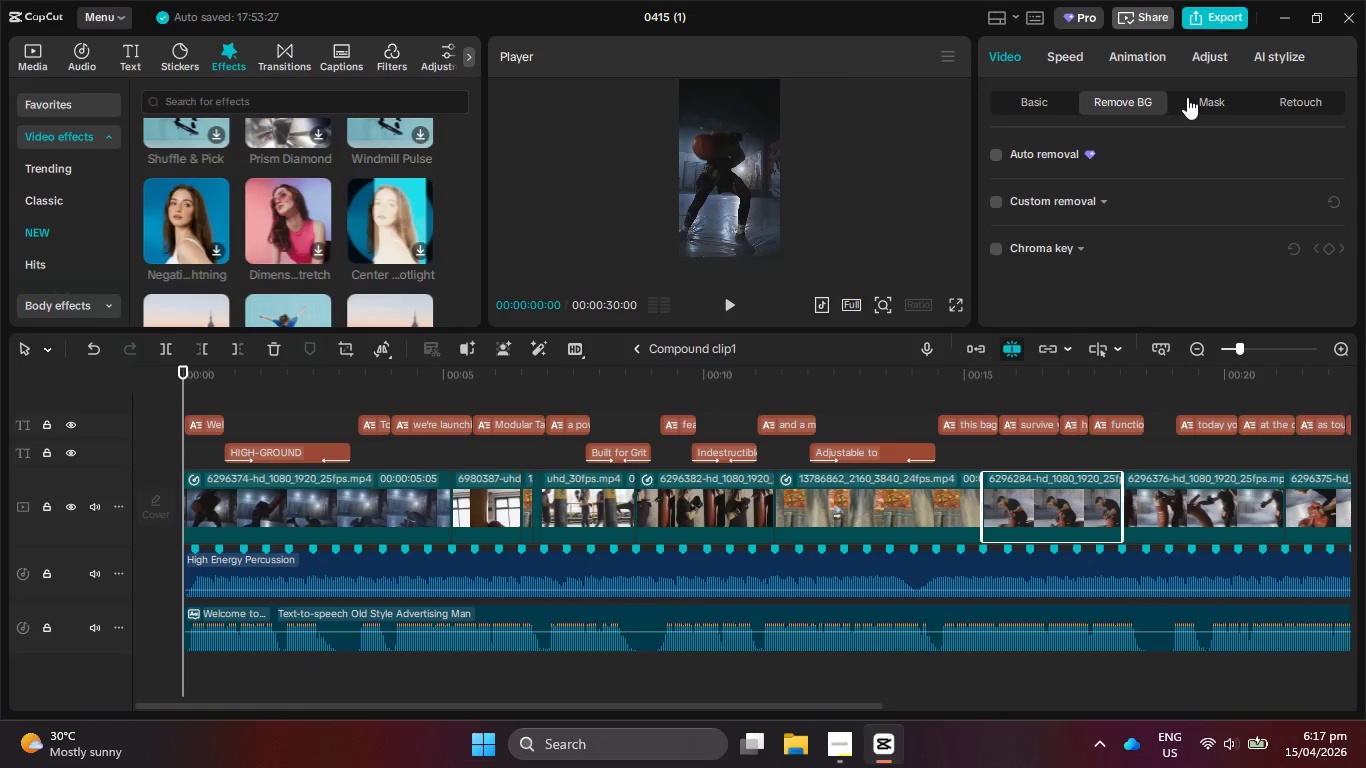 
left_click([1187, 97])
 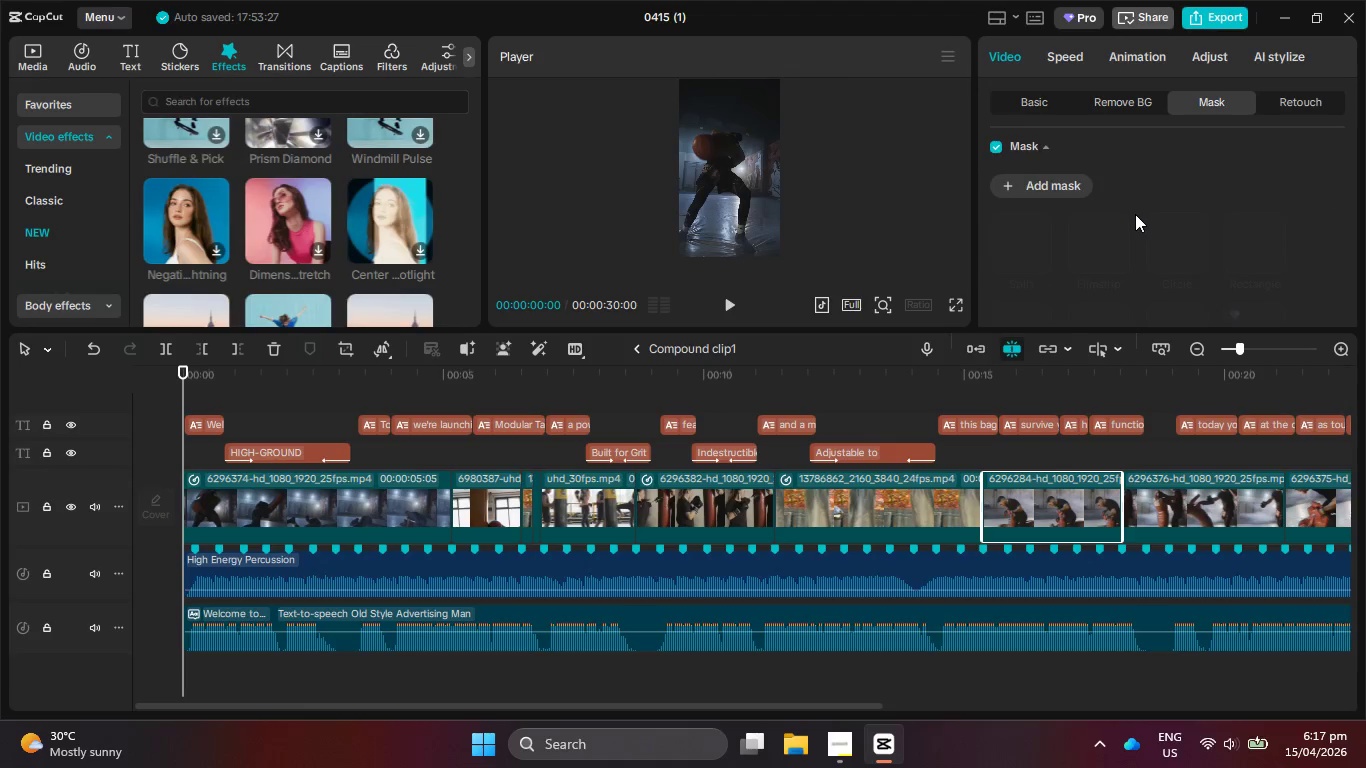 
scroll: coordinate [1135, 214], scroll_direction: down, amount: 2.0
 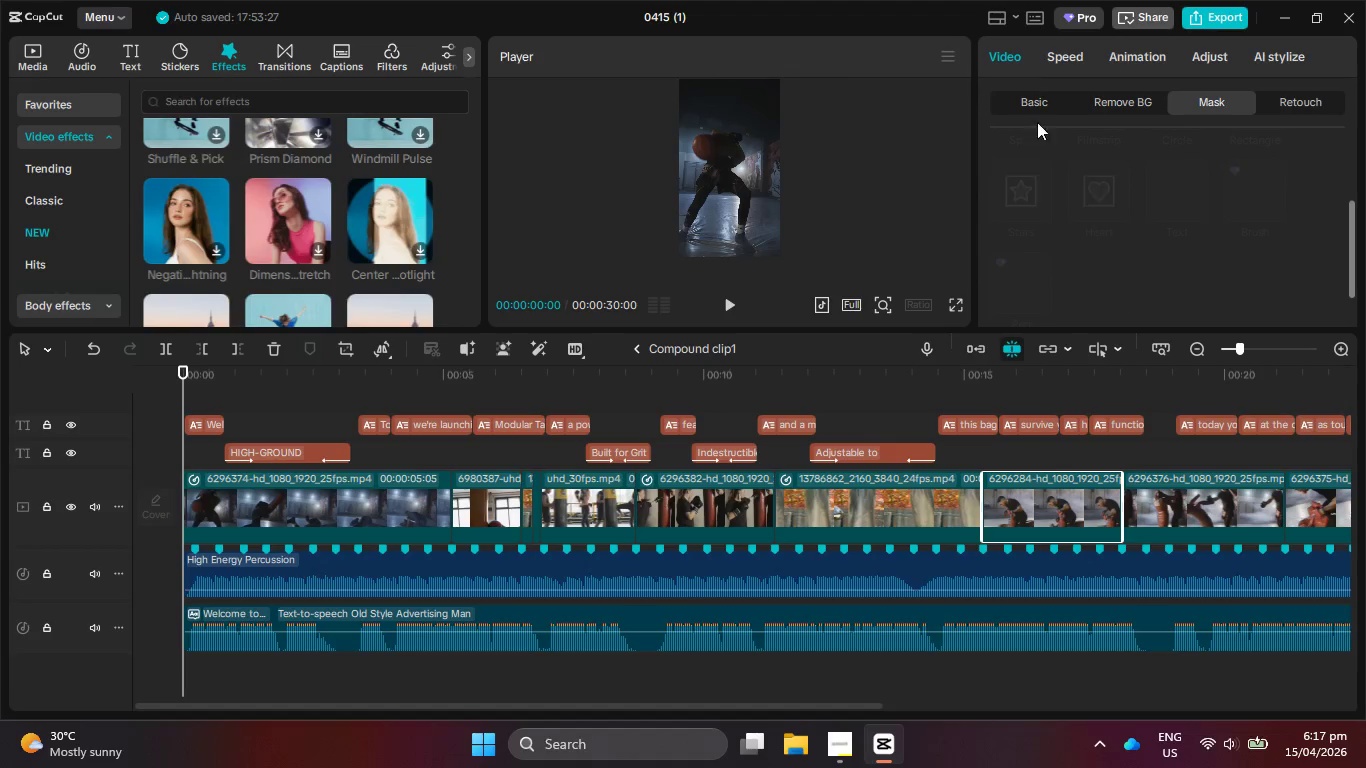 
scroll: coordinate [1092, 172], scroll_direction: up, amount: 9.0
 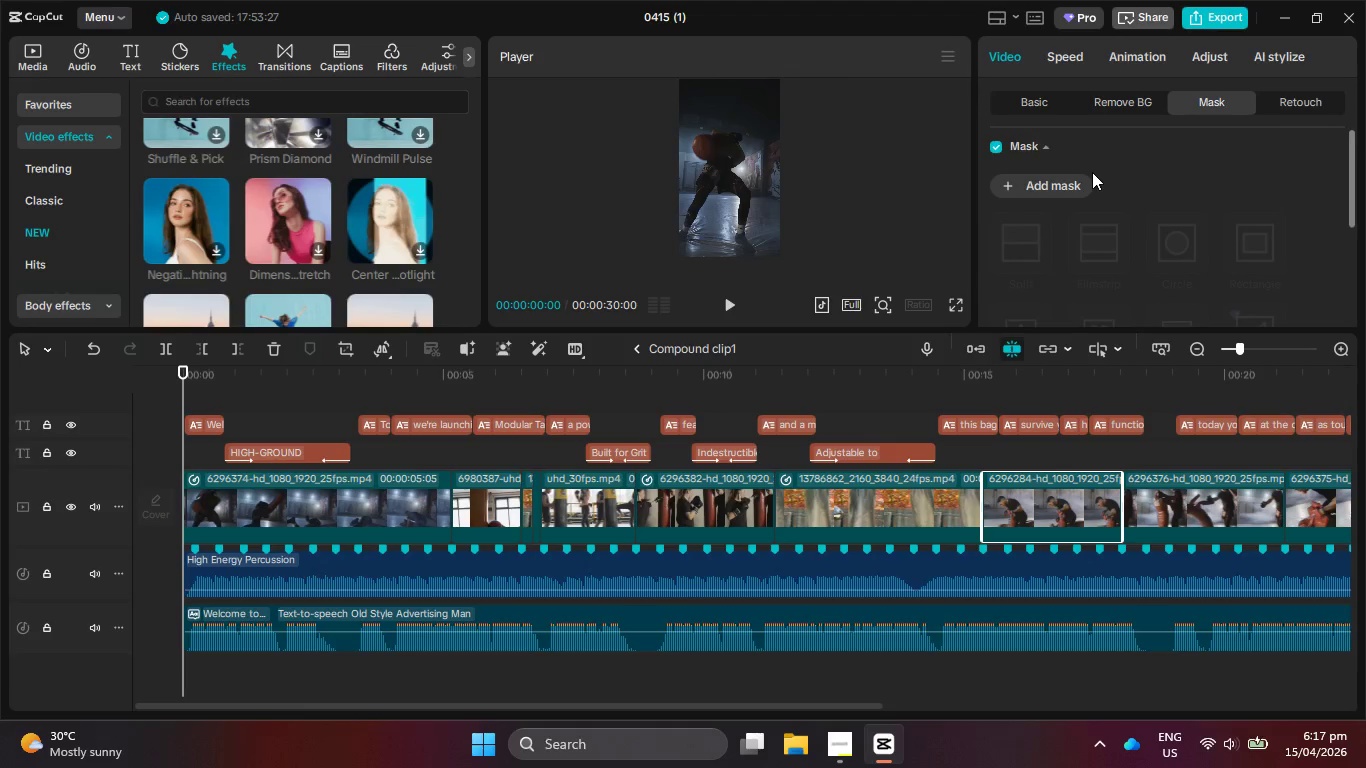 
scroll: coordinate [1092, 172], scroll_direction: down, amount: 6.0
 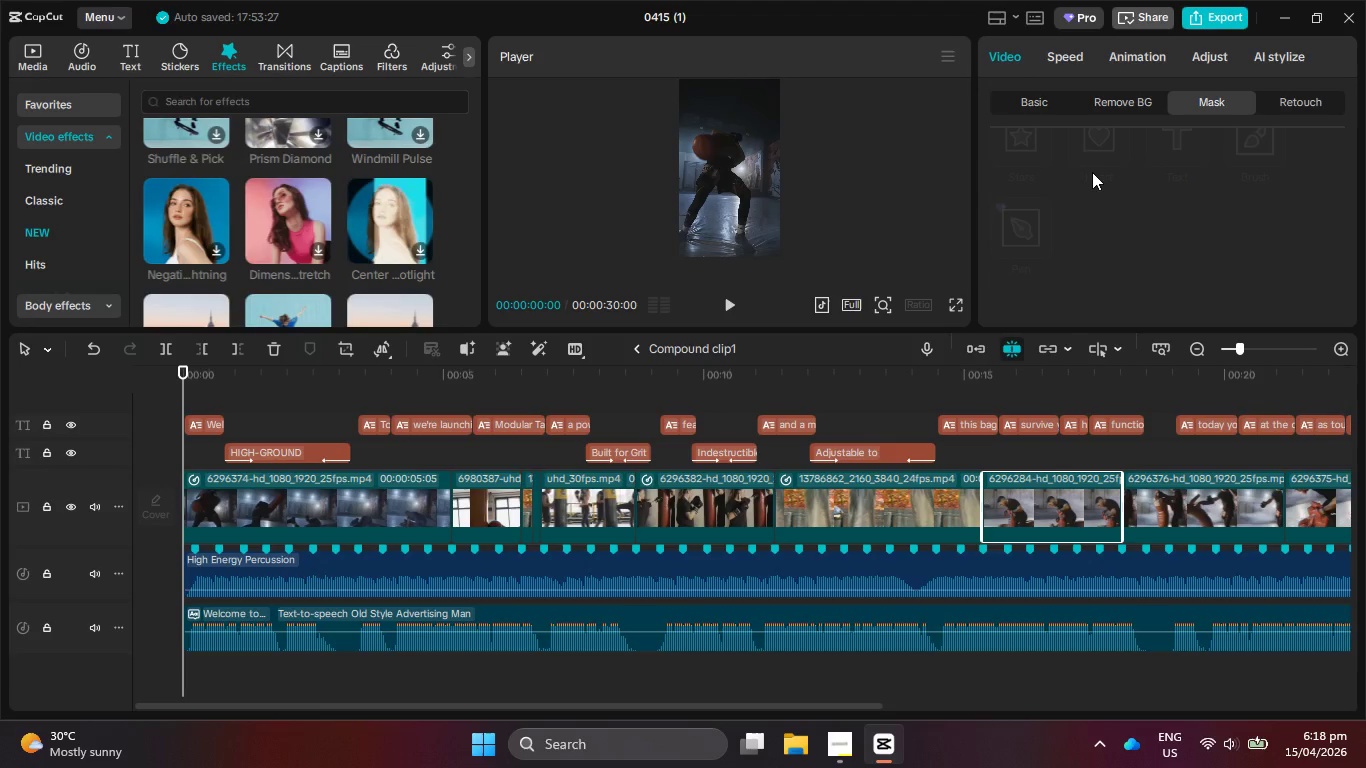 
scroll: coordinate [1092, 172], scroll_direction: down, amount: 6.0
 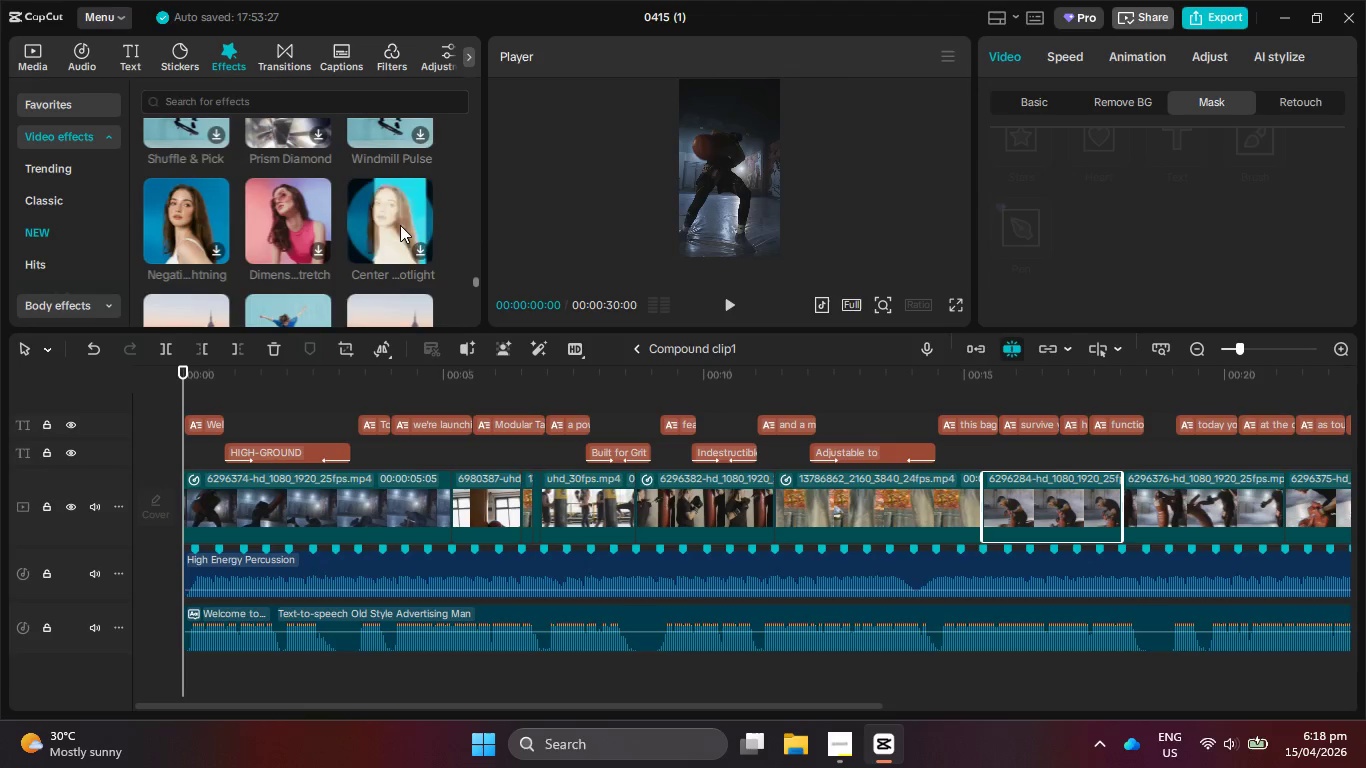 
scroll: coordinate [389, 230], scroll_direction: down, amount: 5.0
 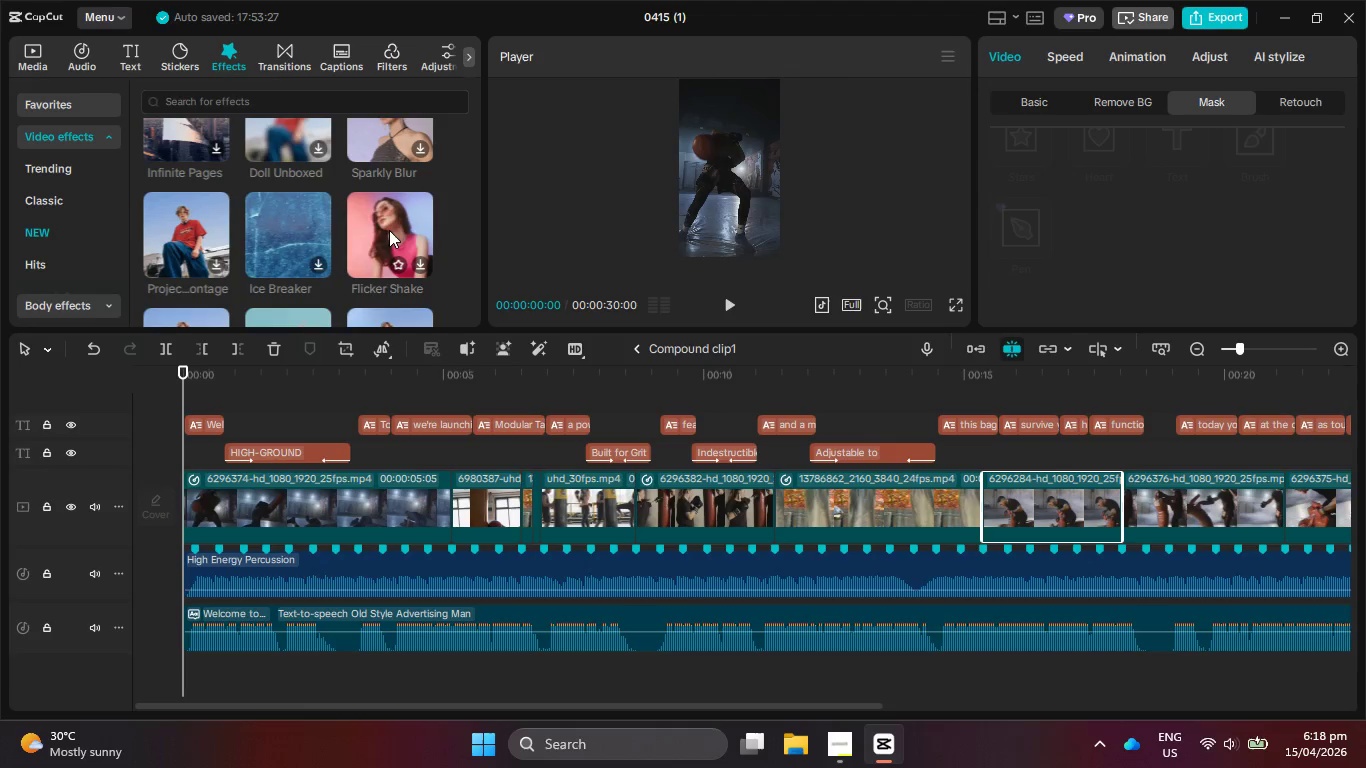 
mouse_move([379, 277])
 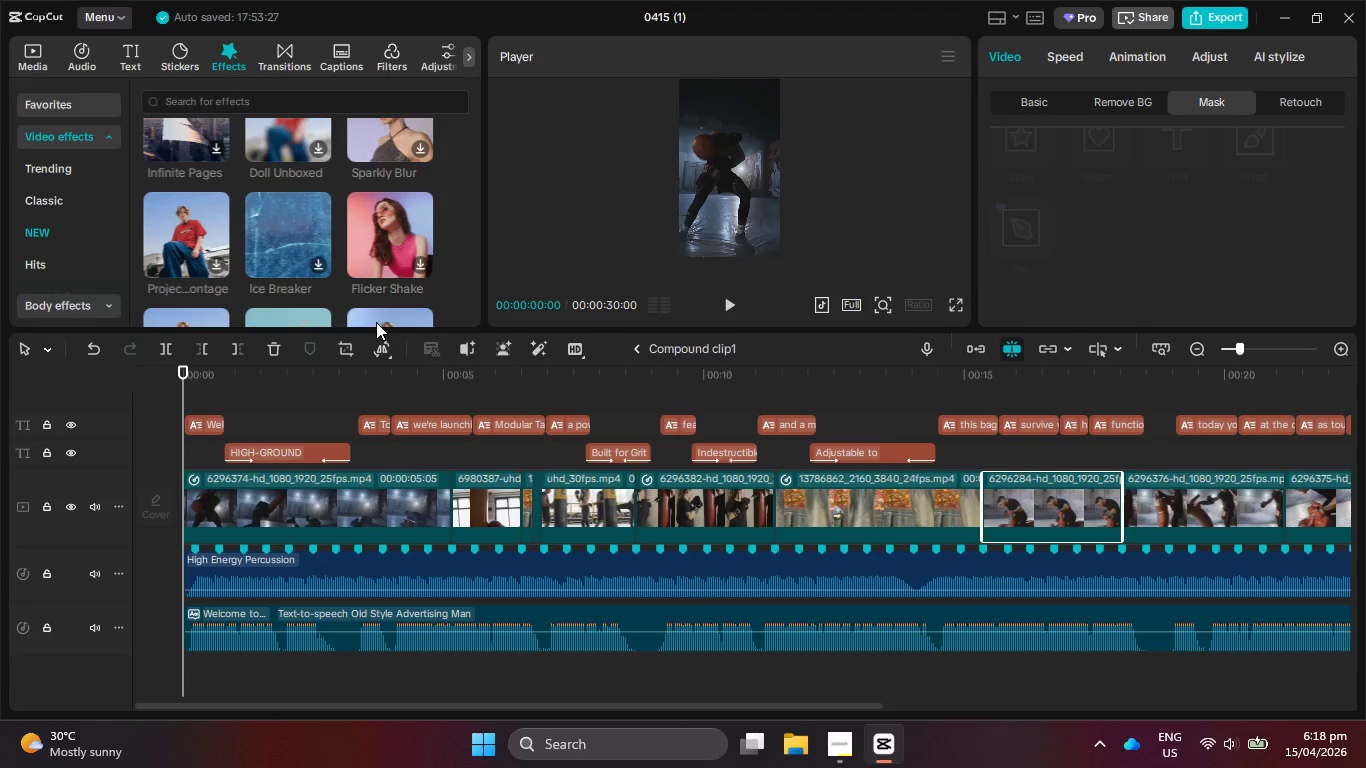 
scroll: coordinate [376, 322], scroll_direction: down, amount: 1.0
 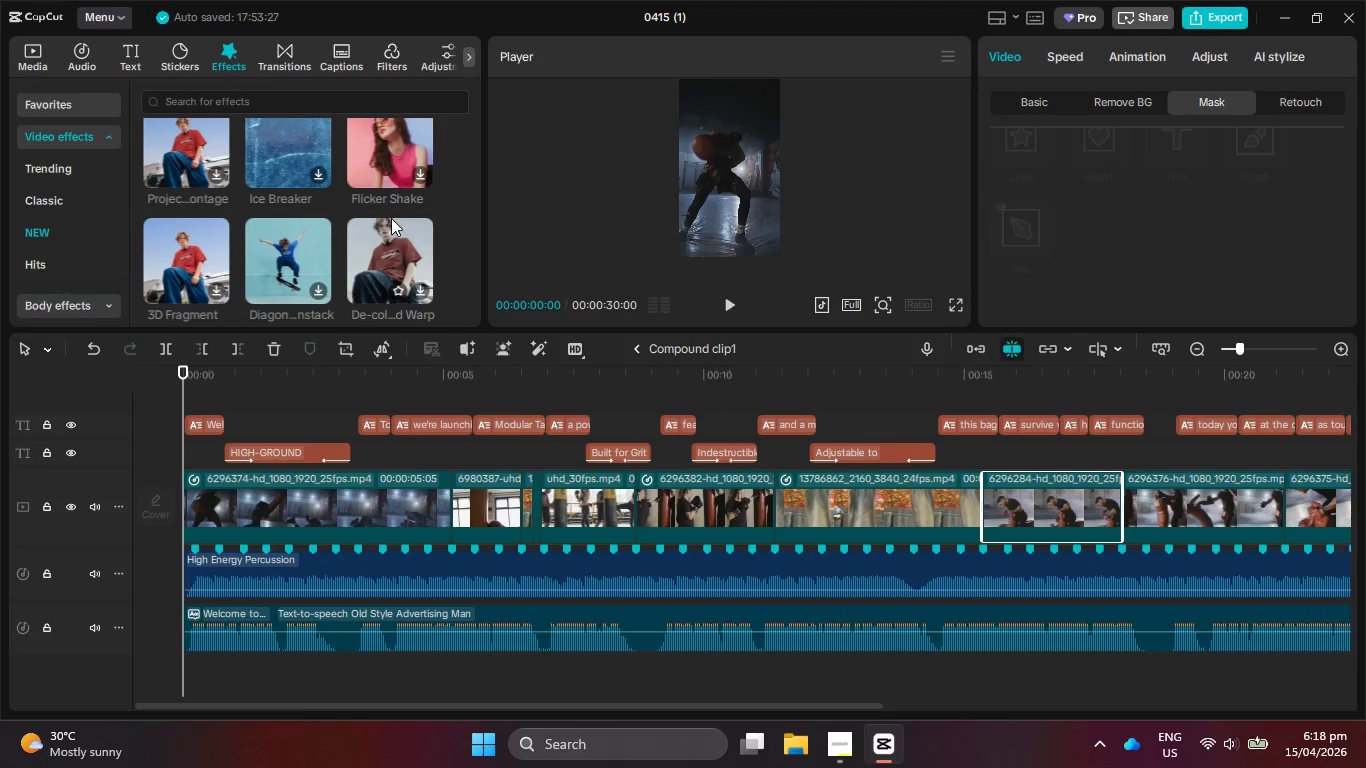 
wait(7.19)
 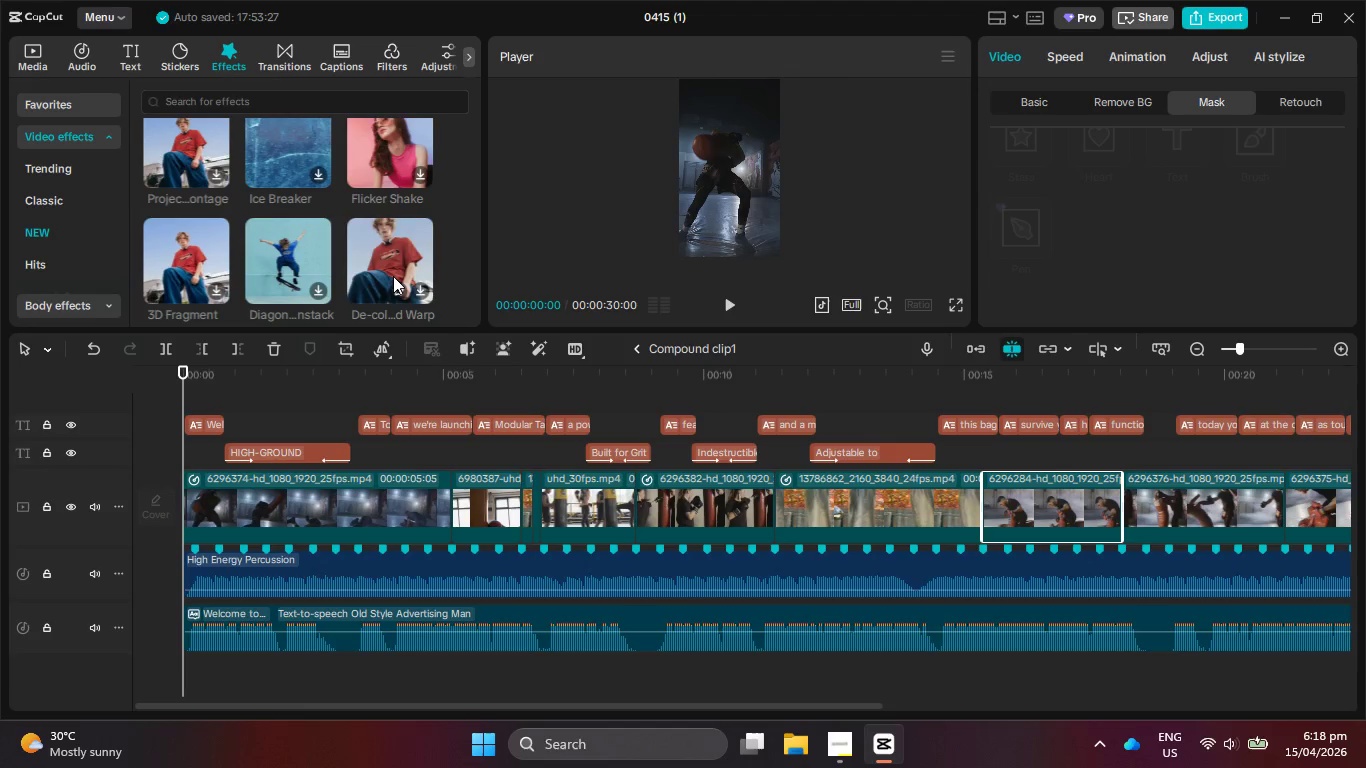 
scroll: coordinate [345, 206], scroll_direction: down, amount: 5.0
 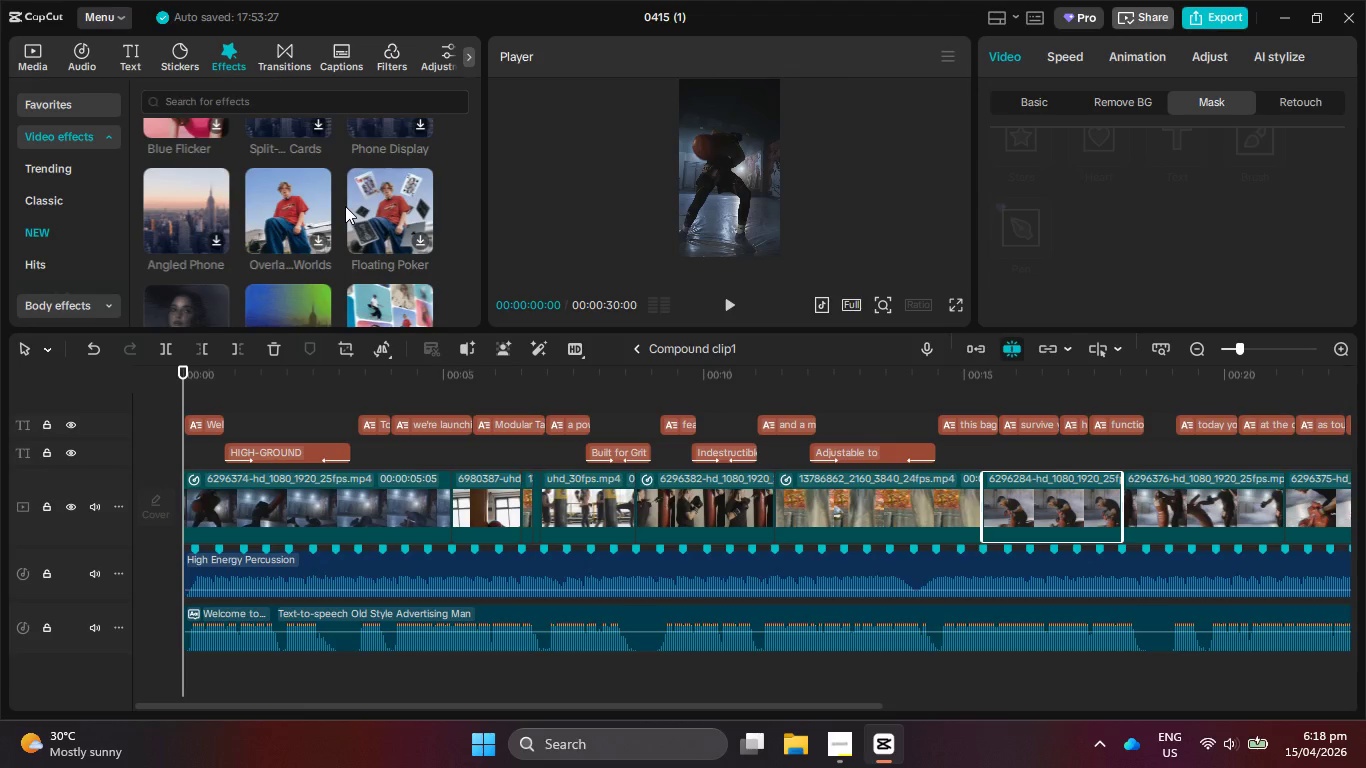 
scroll: coordinate [345, 206], scroll_direction: down, amount: 1.0
 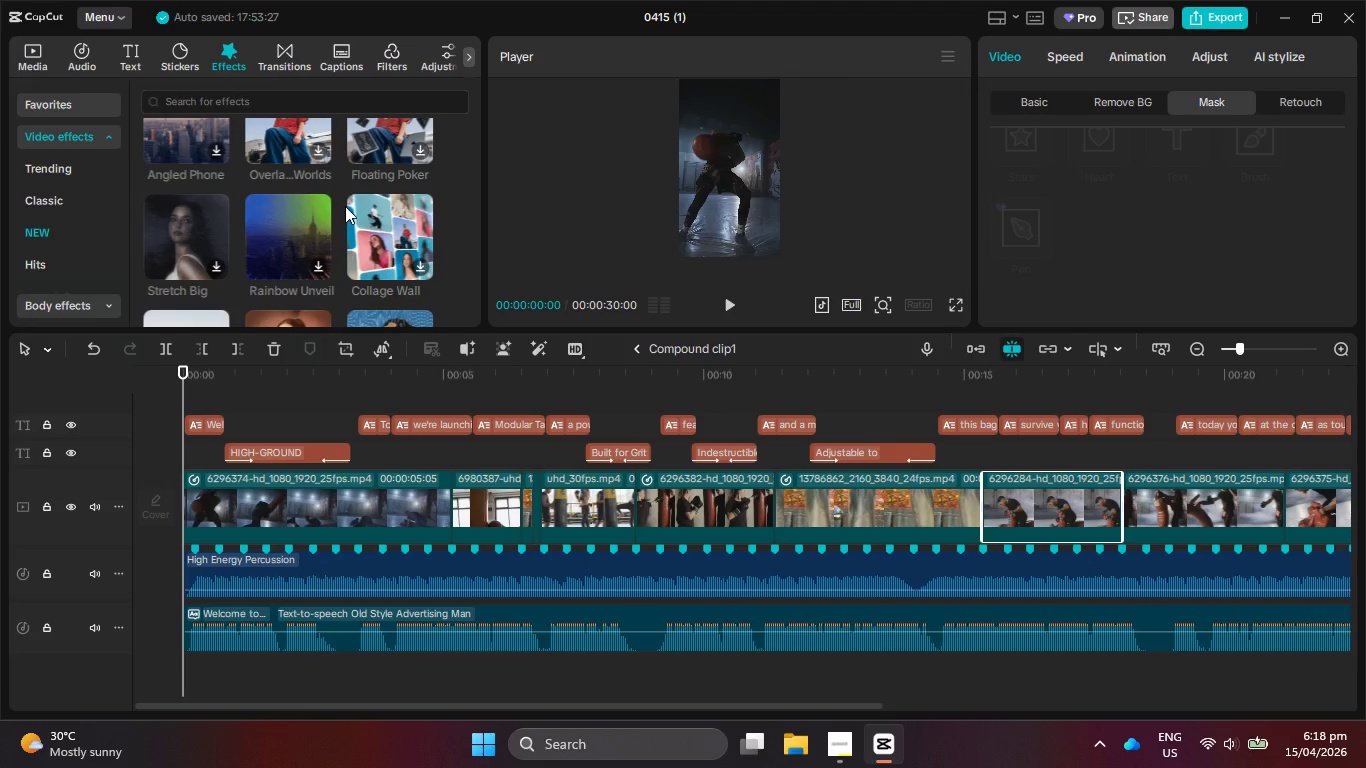 
wait(5.84)
 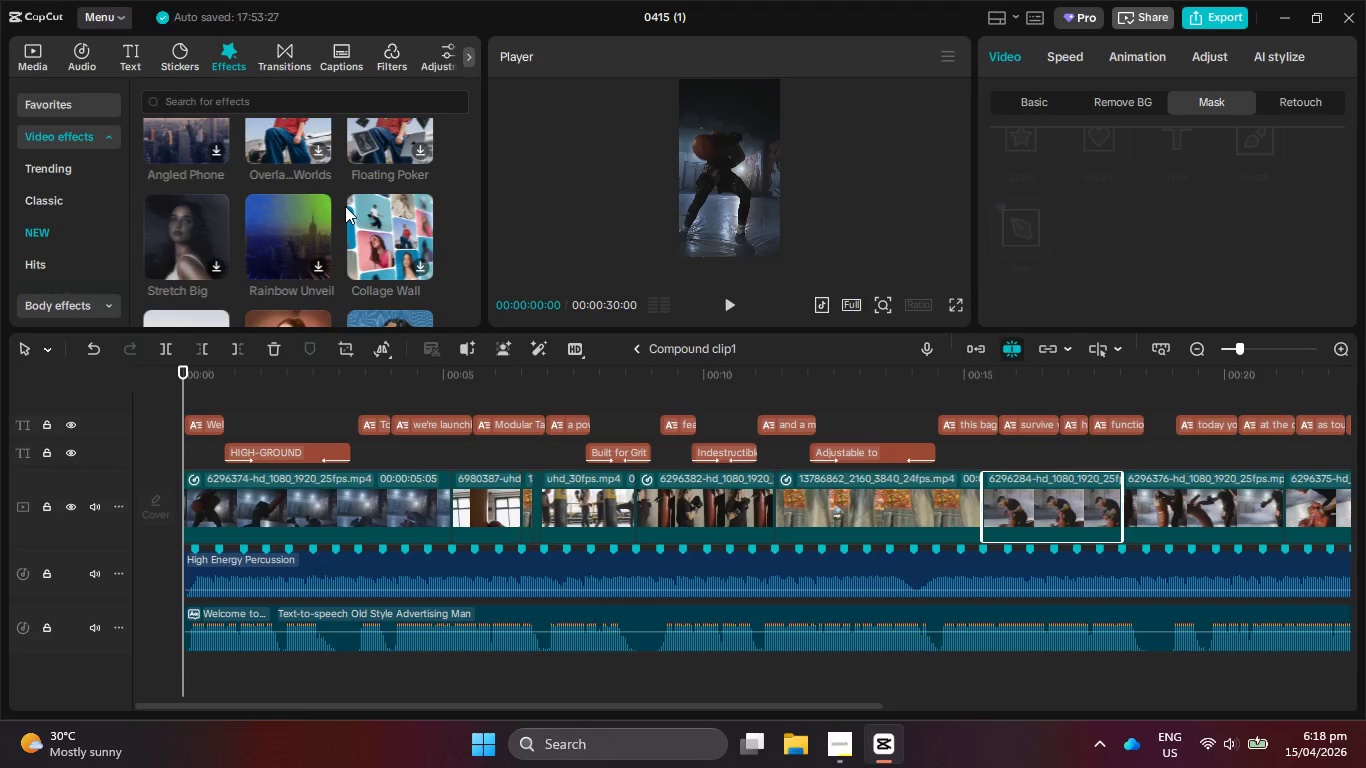 
scroll: coordinate [345, 206], scroll_direction: down, amount: 3.0
 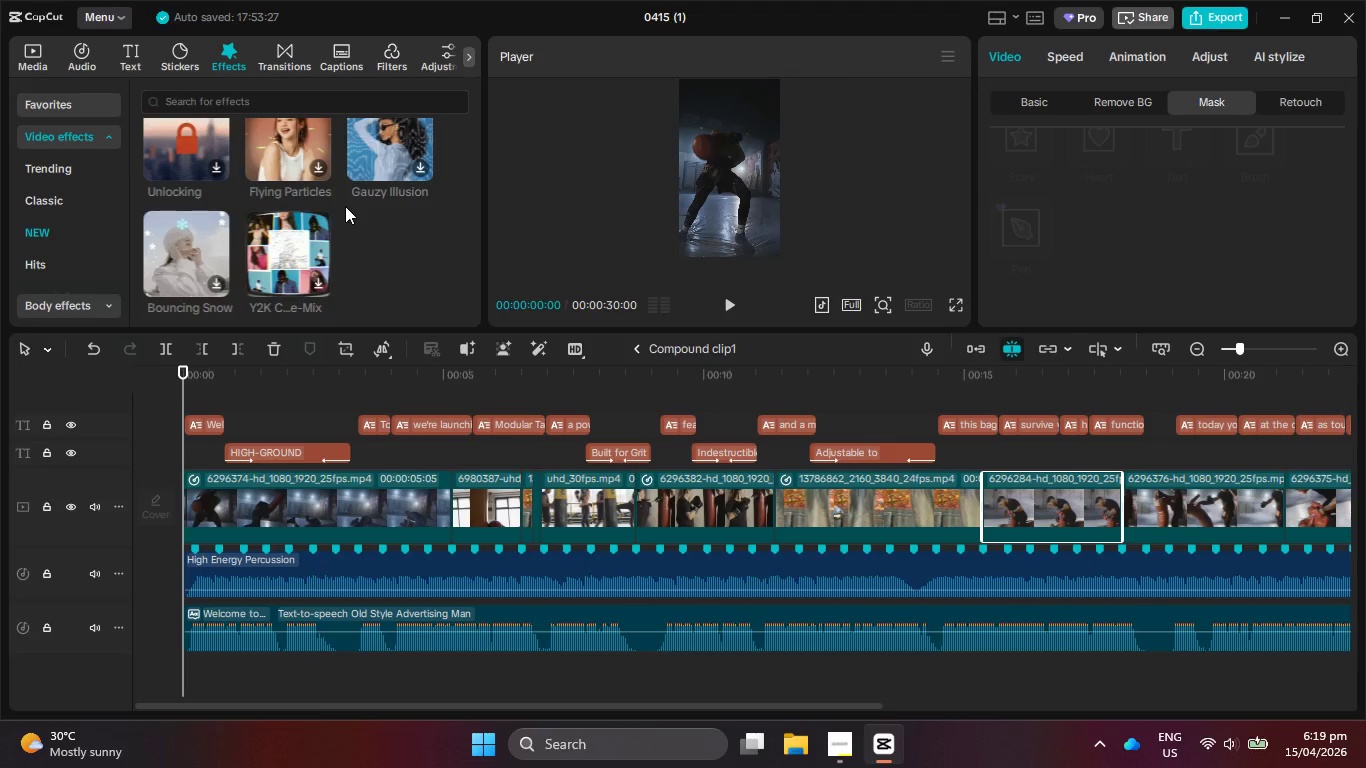 
wait(5.31)
 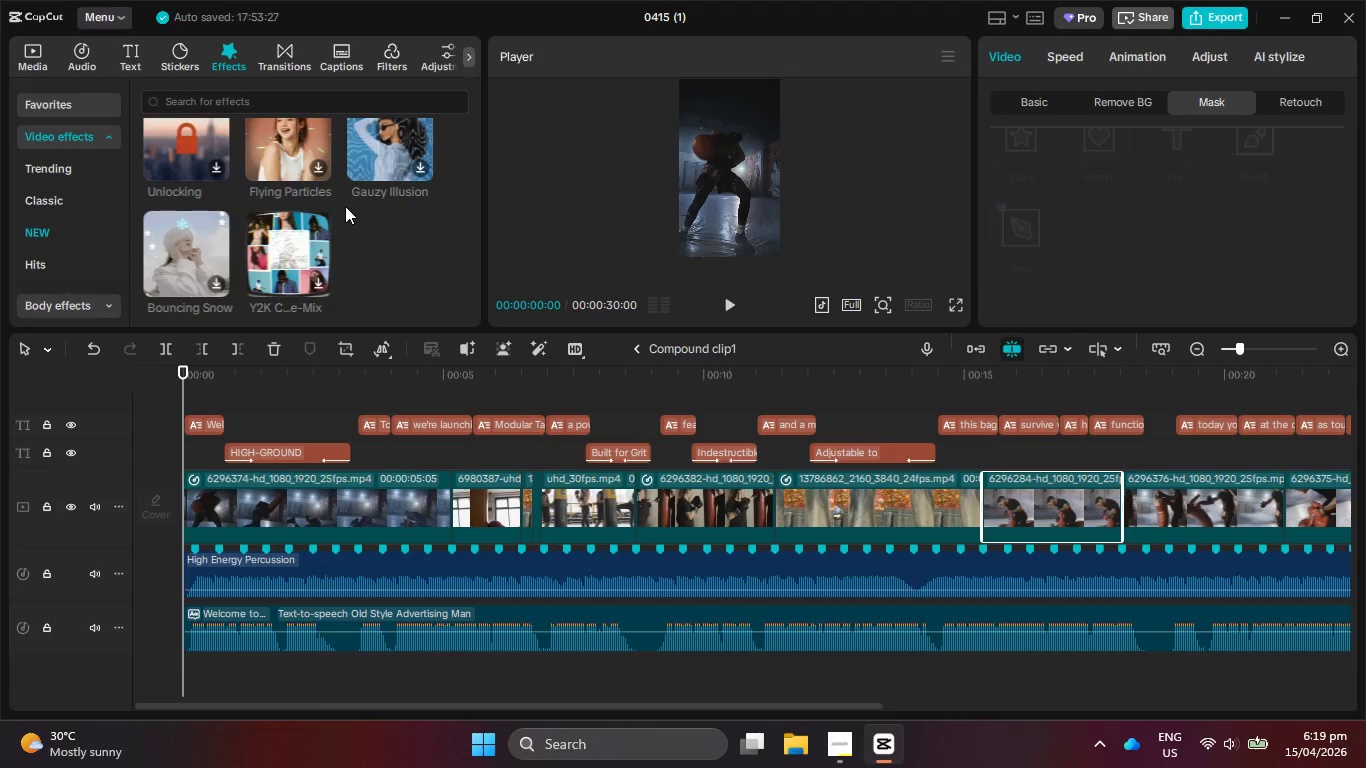 
scroll: coordinate [345, 206], scroll_direction: down, amount: 3.0
 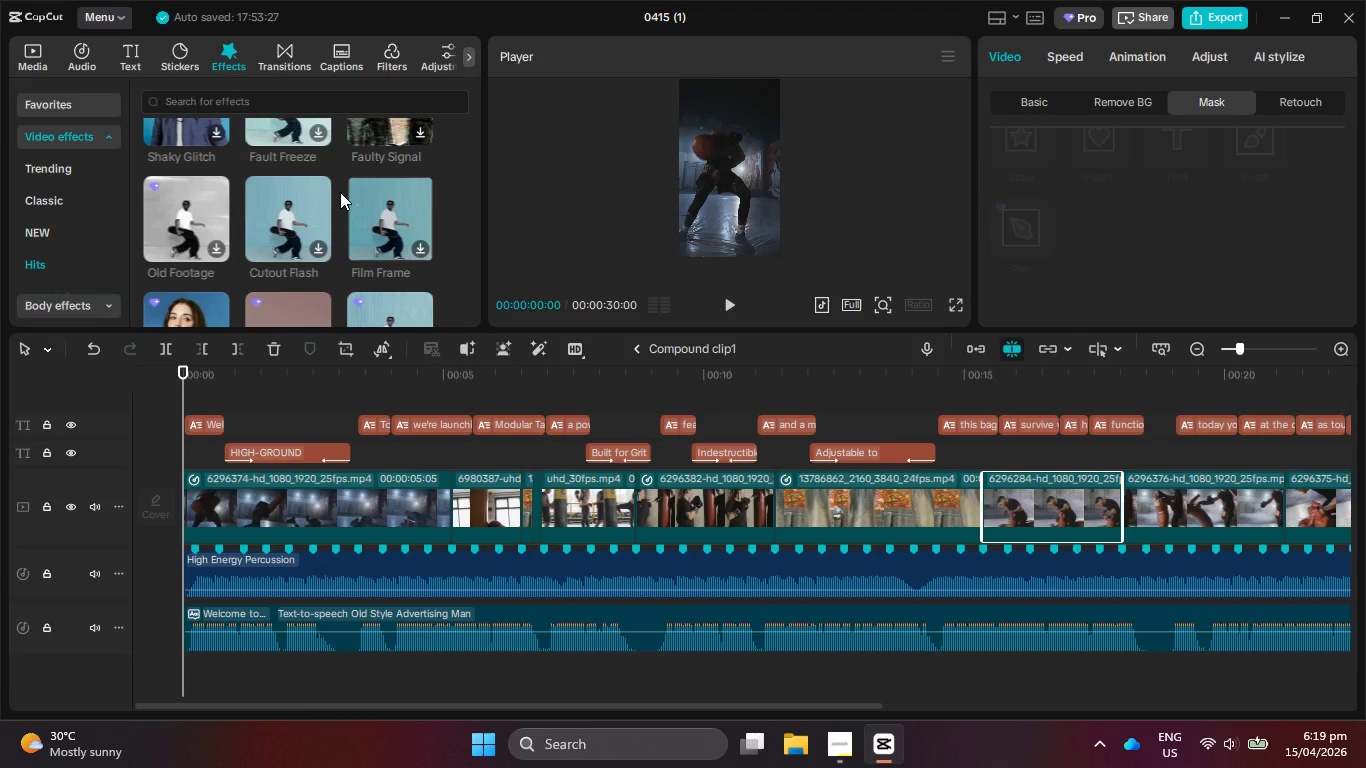 
wait(7.98)
 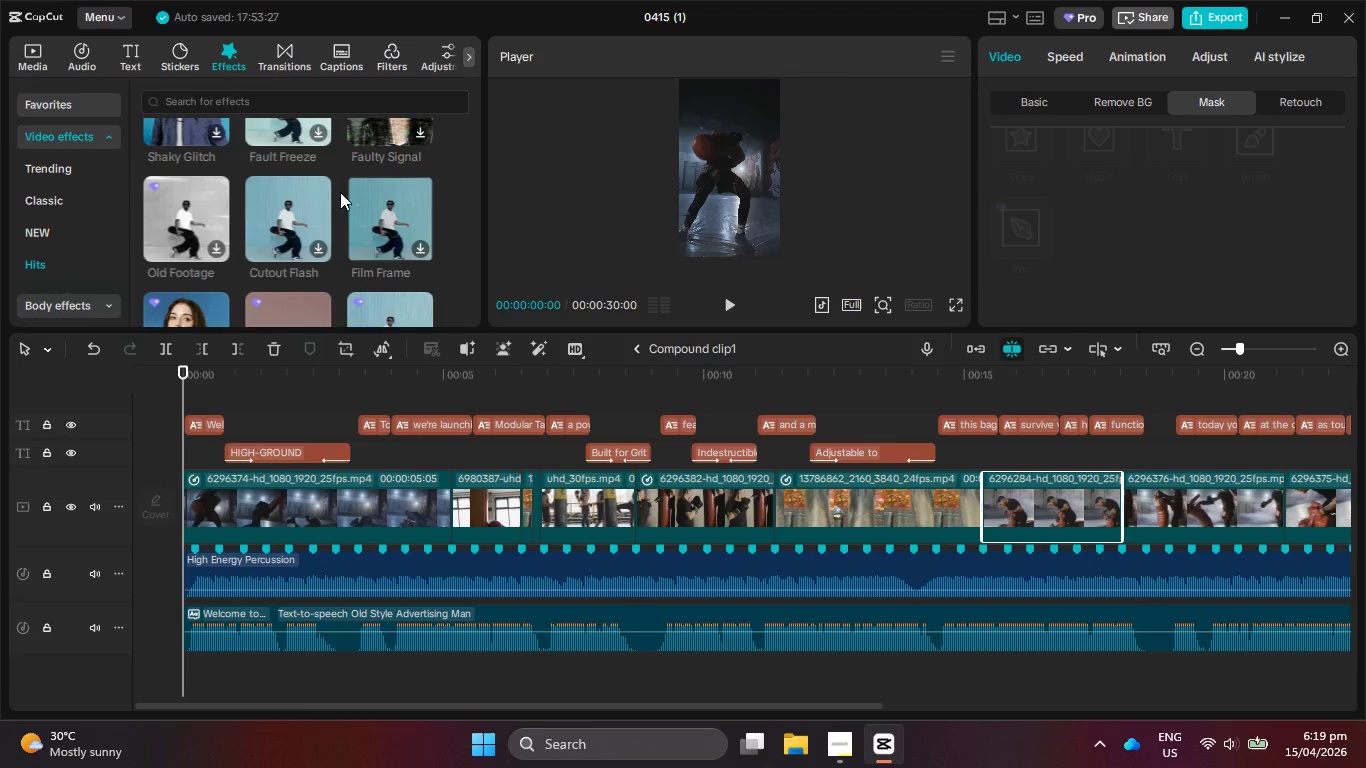 
scroll: coordinate [340, 192], scroll_direction: down, amount: 6.0
 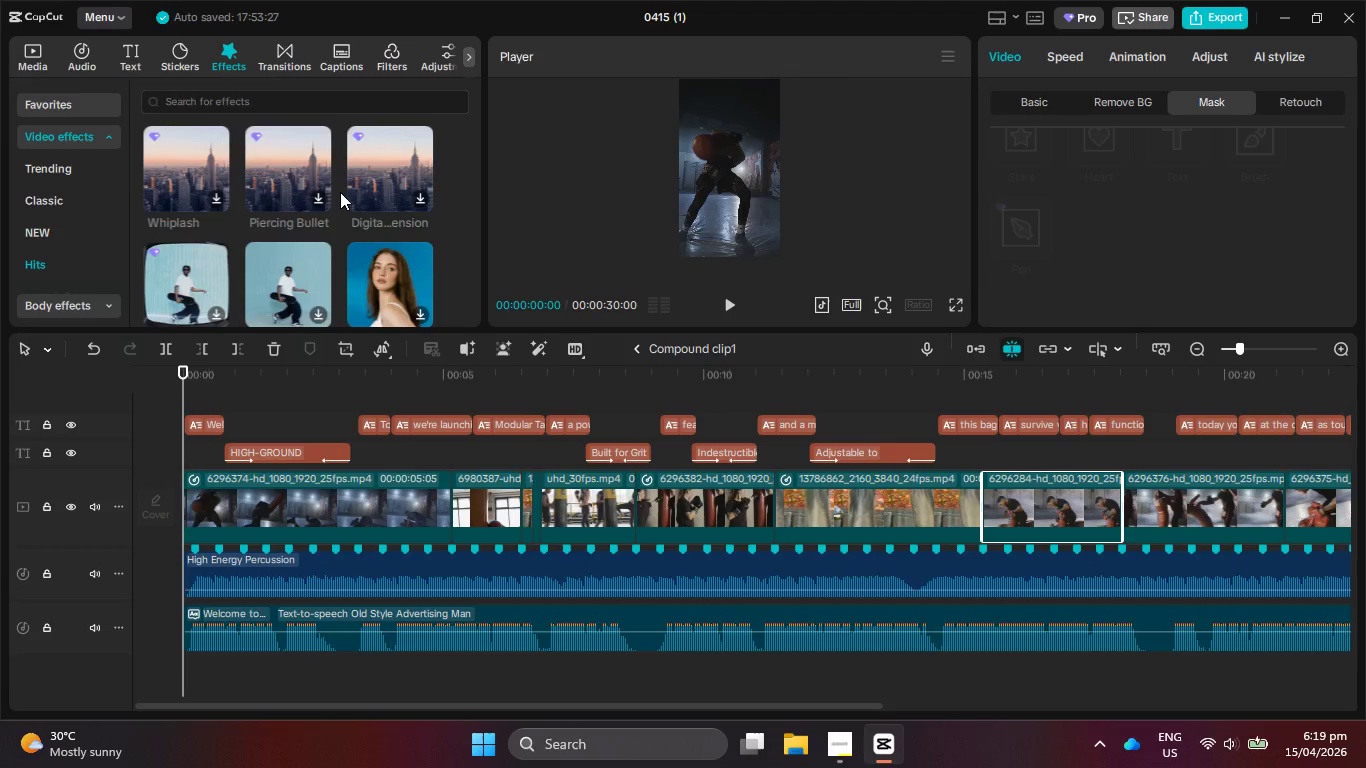 
wait(8.52)
 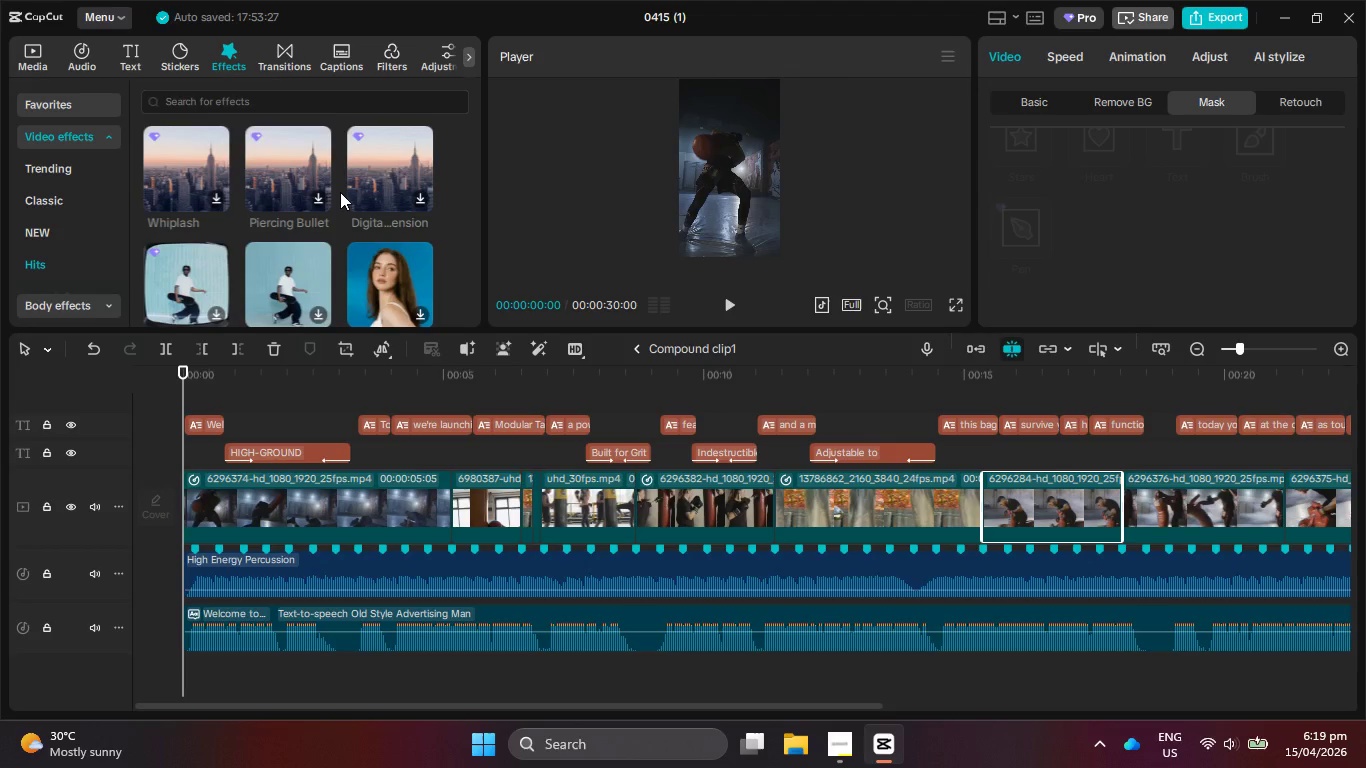 
scroll: coordinate [340, 192], scroll_direction: down, amount: 5.0
 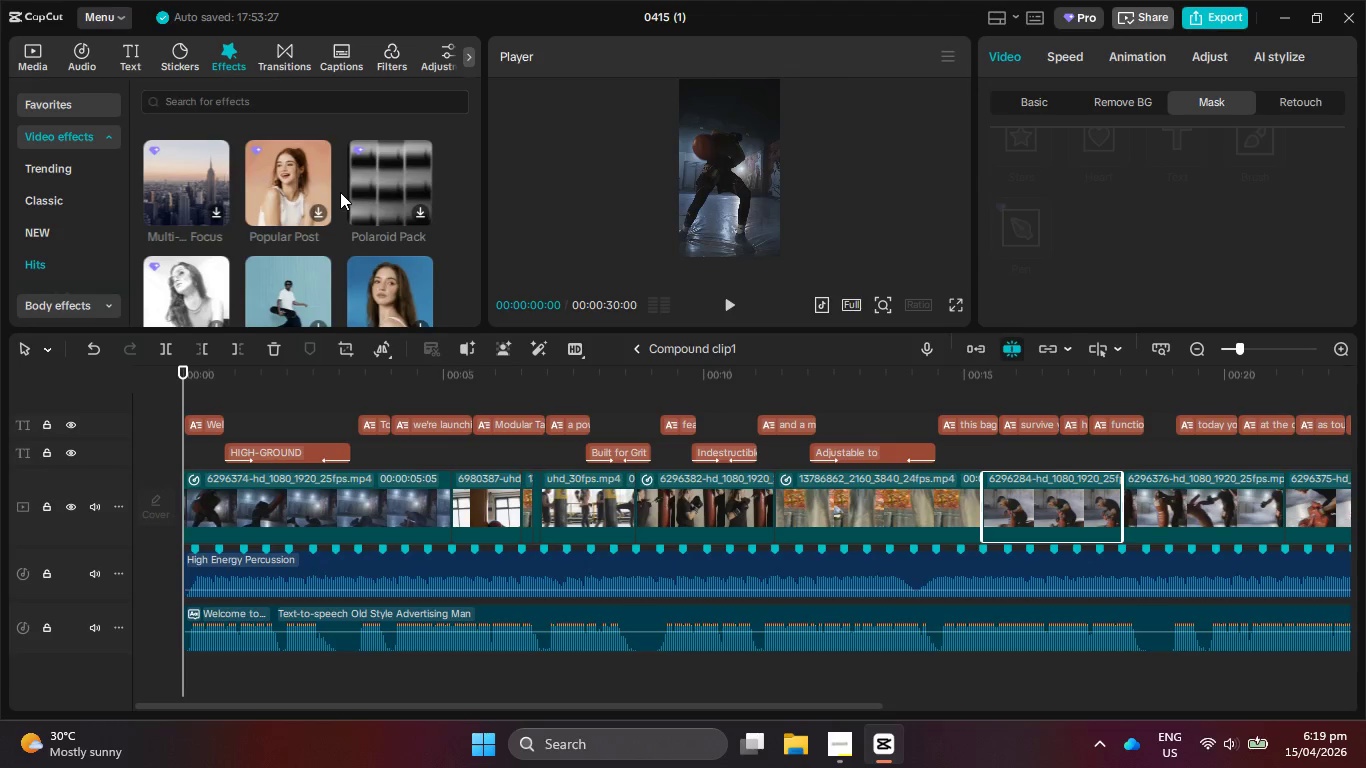 
wait(7.62)
 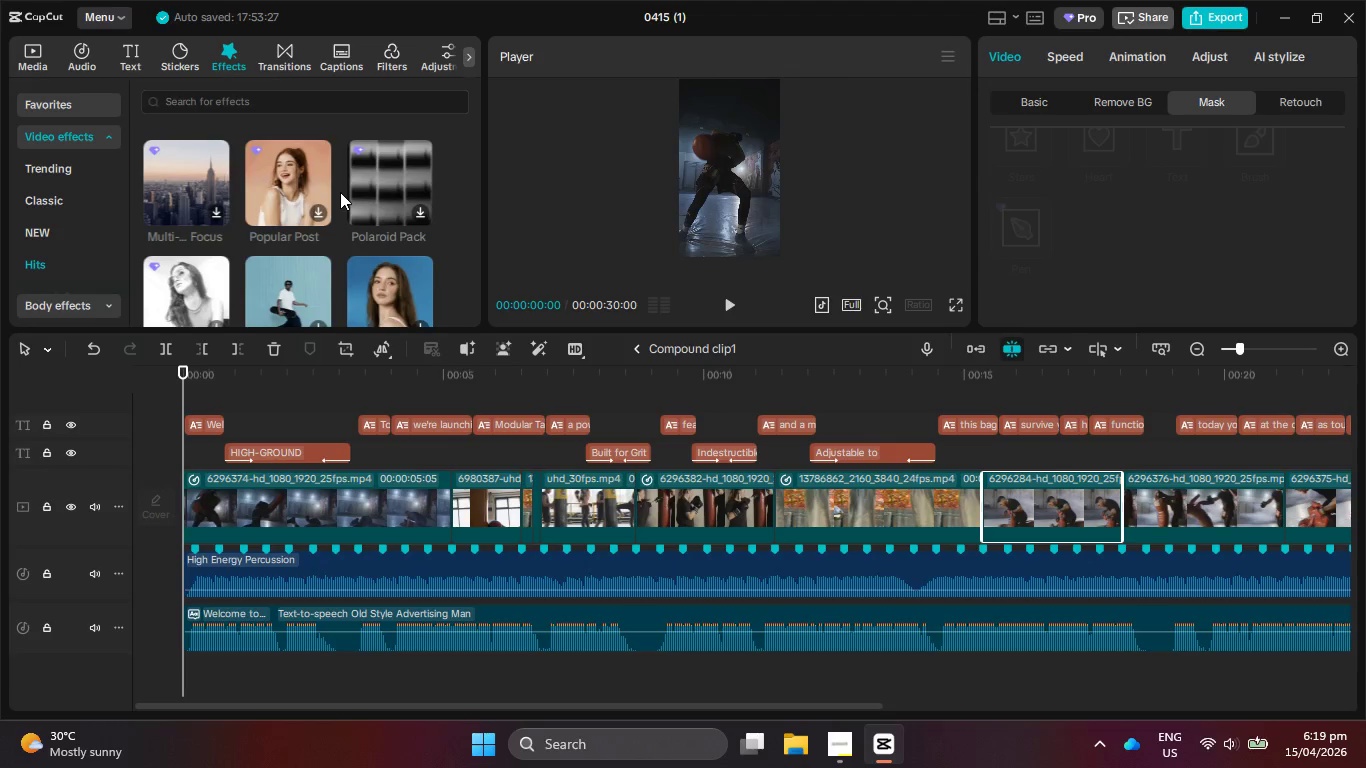 
scroll: coordinate [340, 192], scroll_direction: down, amount: 3.0
 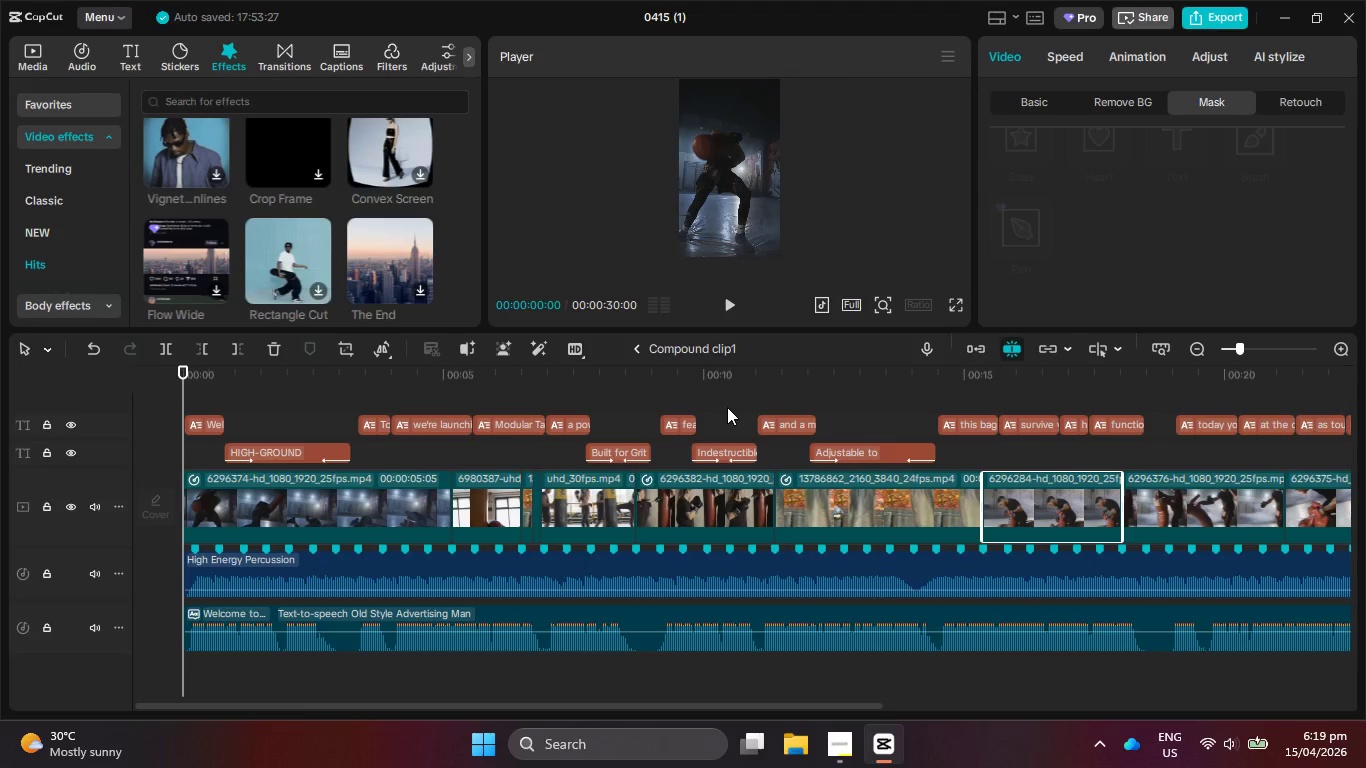 
left_click_drag(start_coordinate=[718, 389], to_coordinate=[222, 461])
 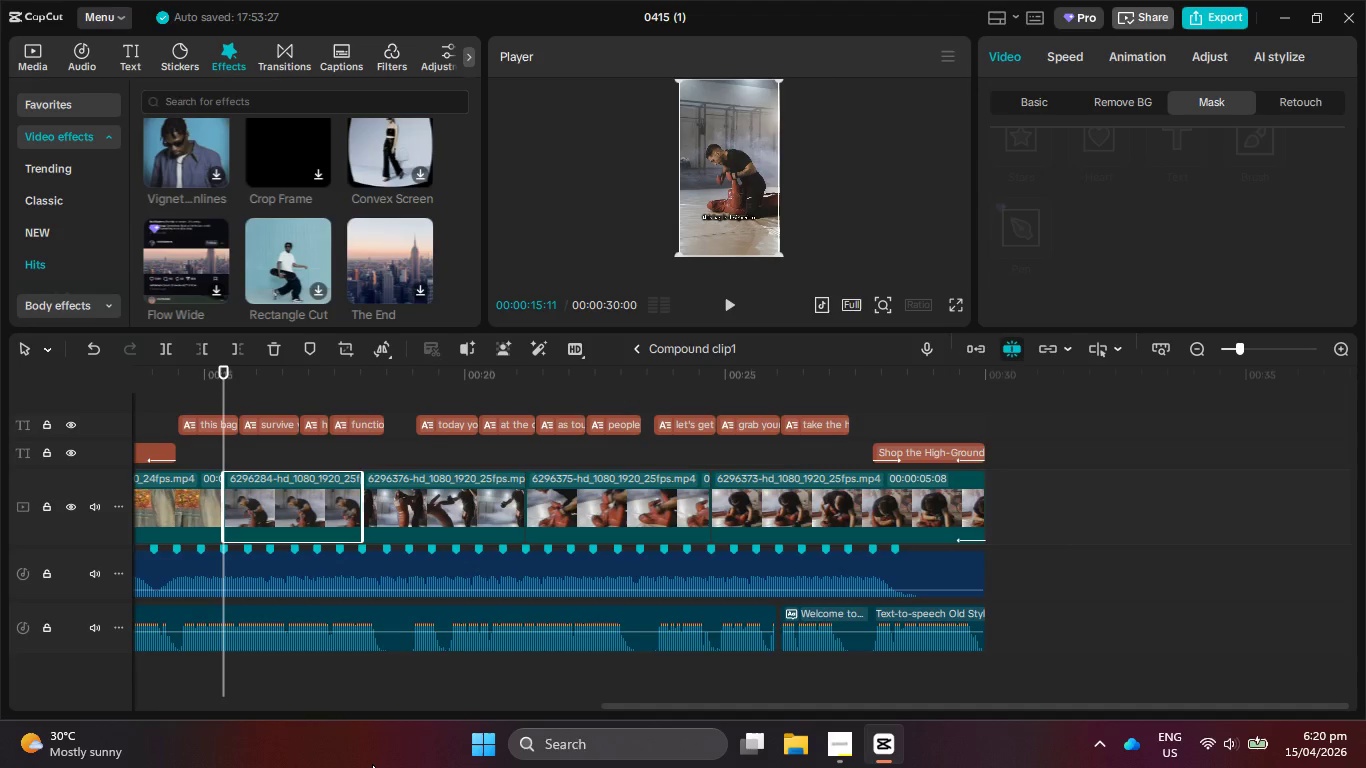 
wait(14.02)
 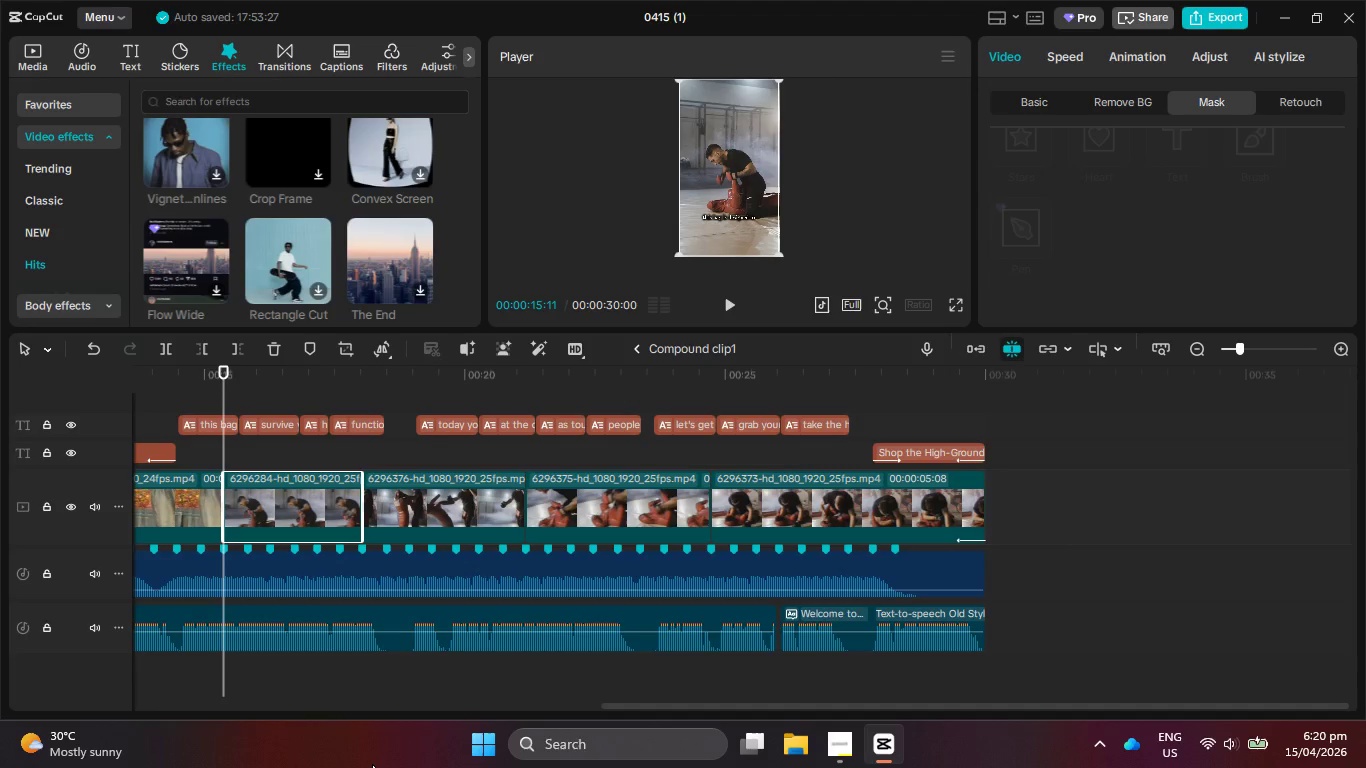 
scroll: coordinate [399, 257], scroll_direction: down, amount: 7.0
 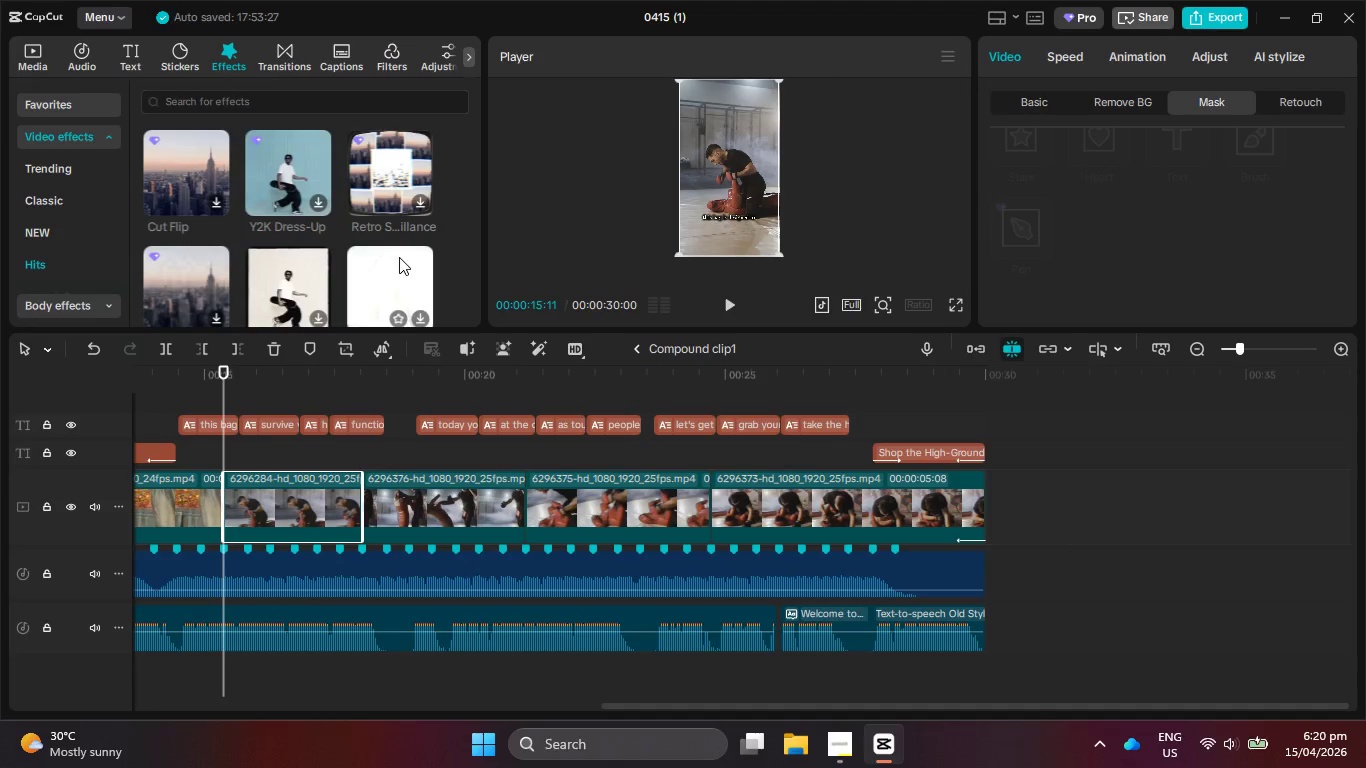 
wait(5.72)
 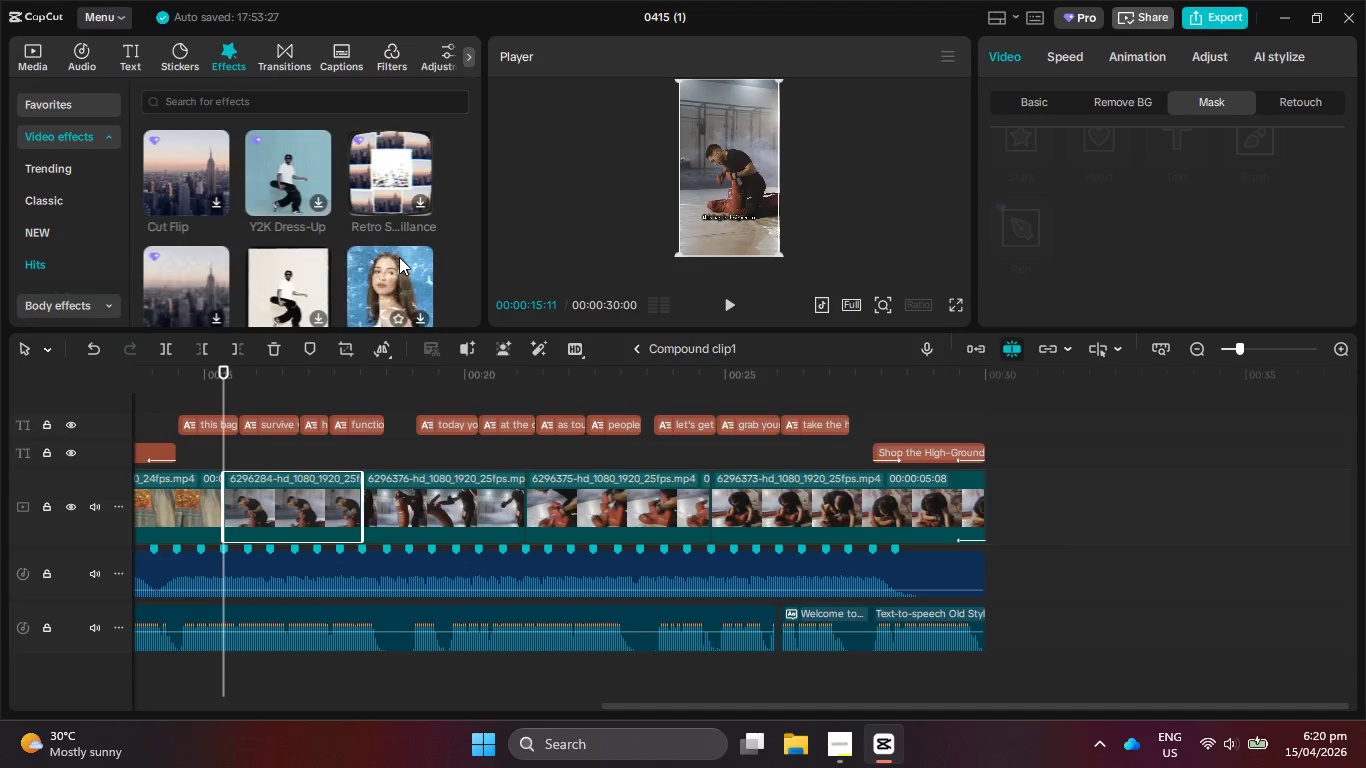 
scroll: coordinate [399, 257], scroll_direction: down, amount: 1.0
 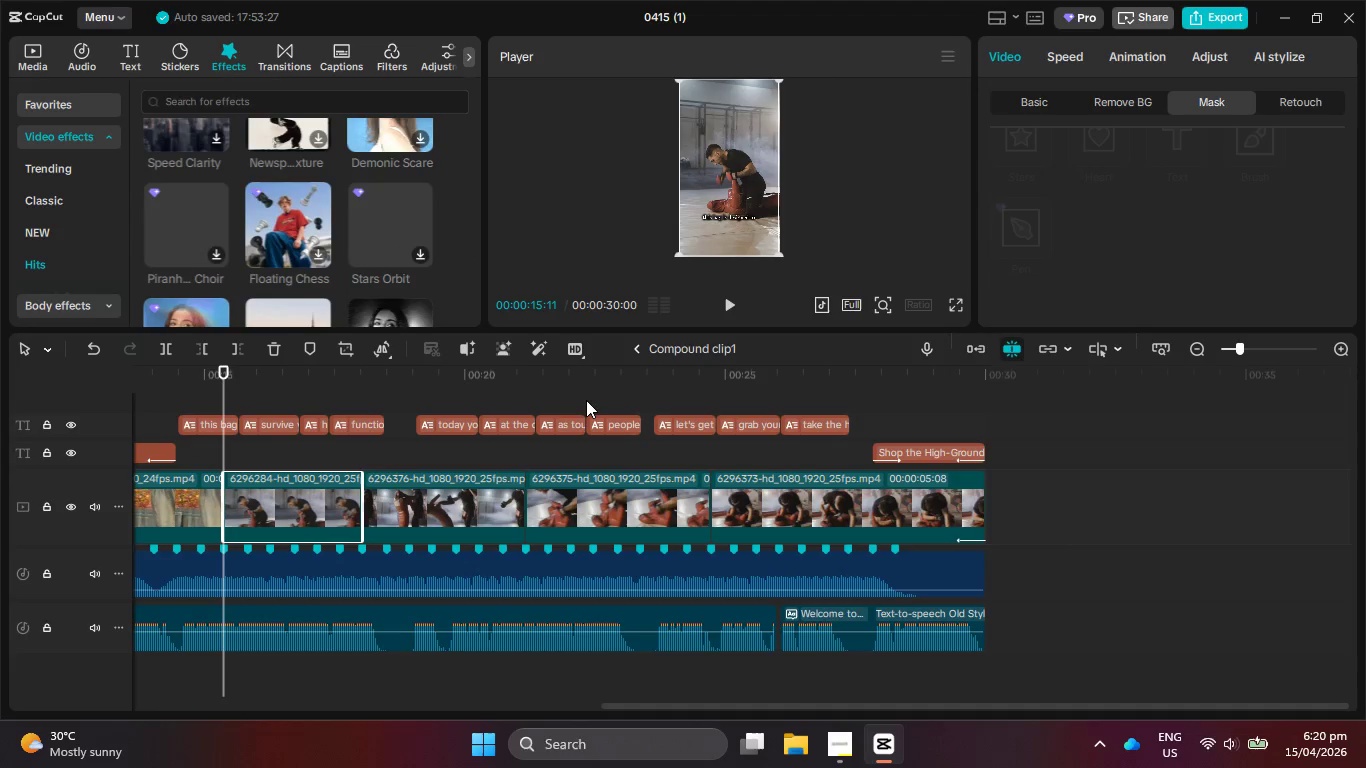 
left_click_drag(start_coordinate=[586, 390], to_coordinate=[616, 387])
 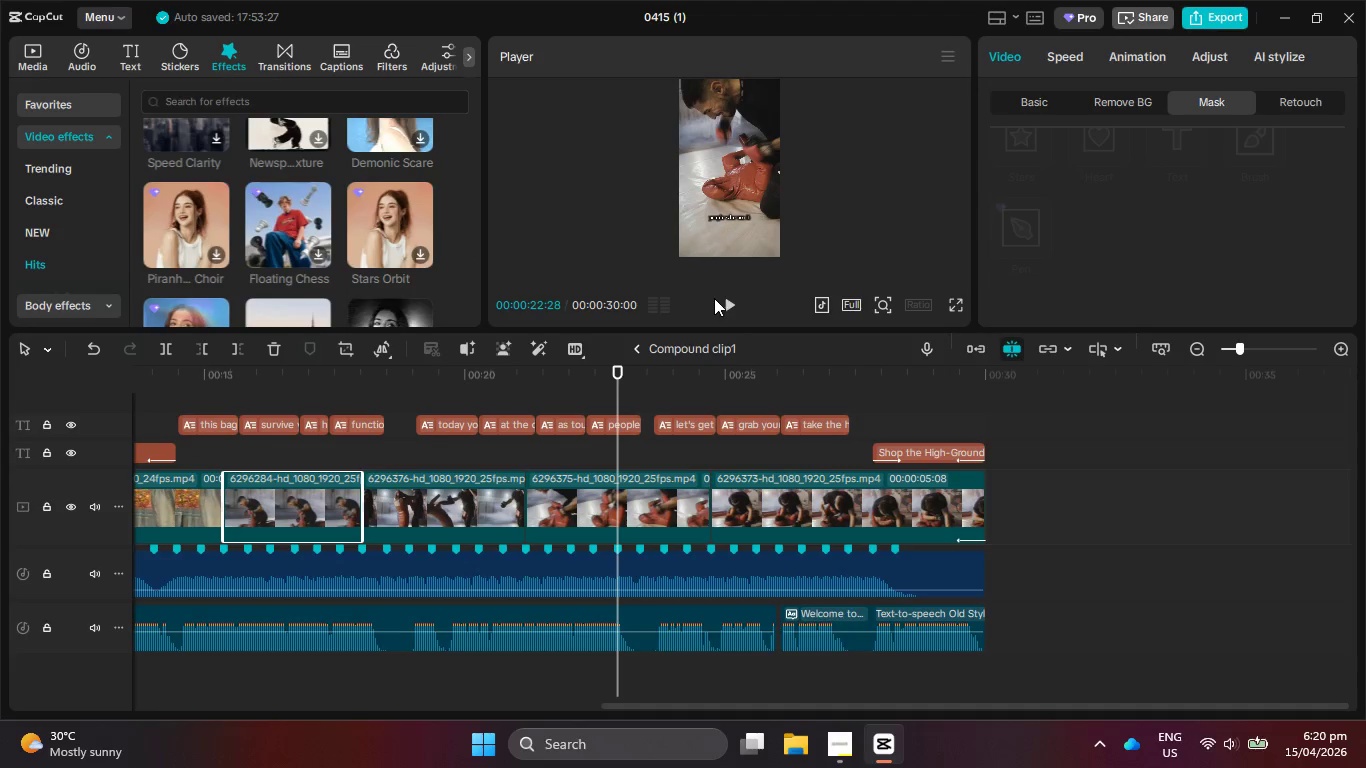 
double_click([726, 300])
 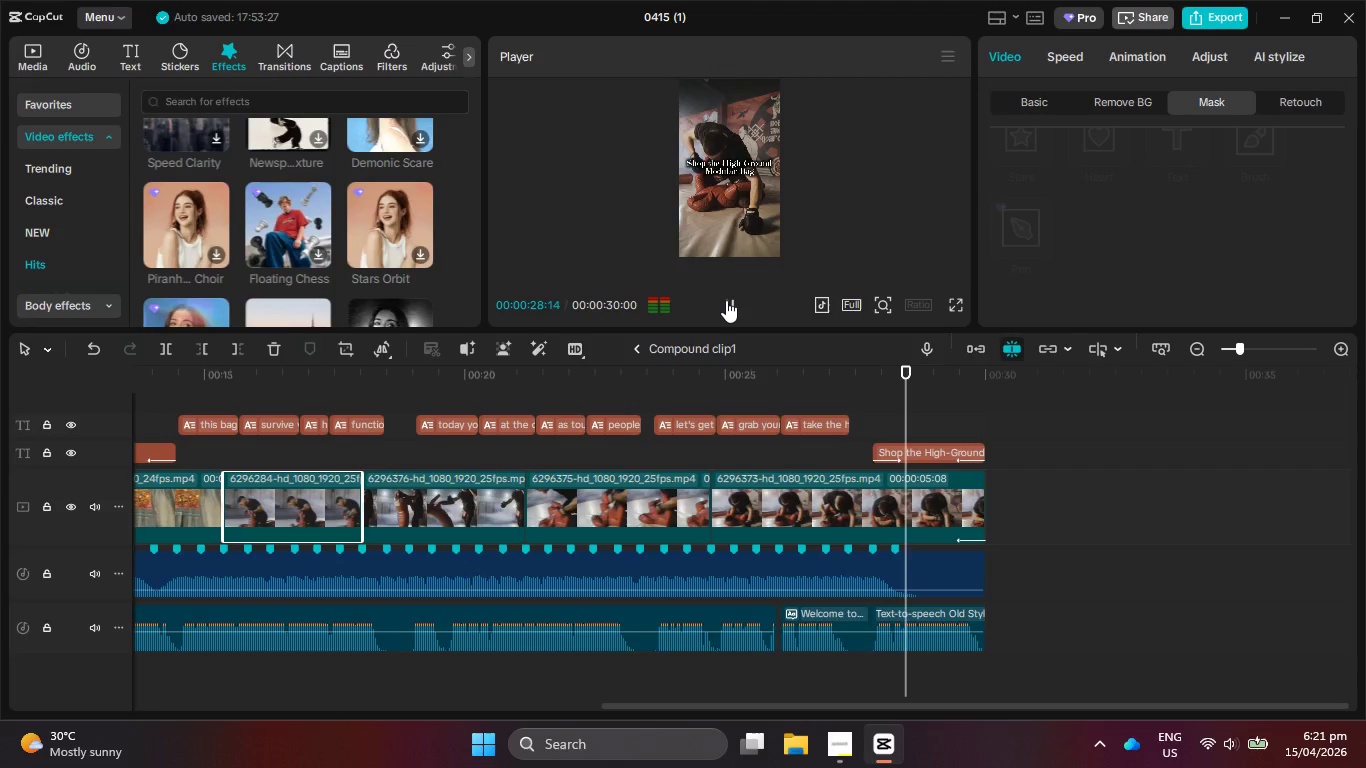 
wait(7.69)
 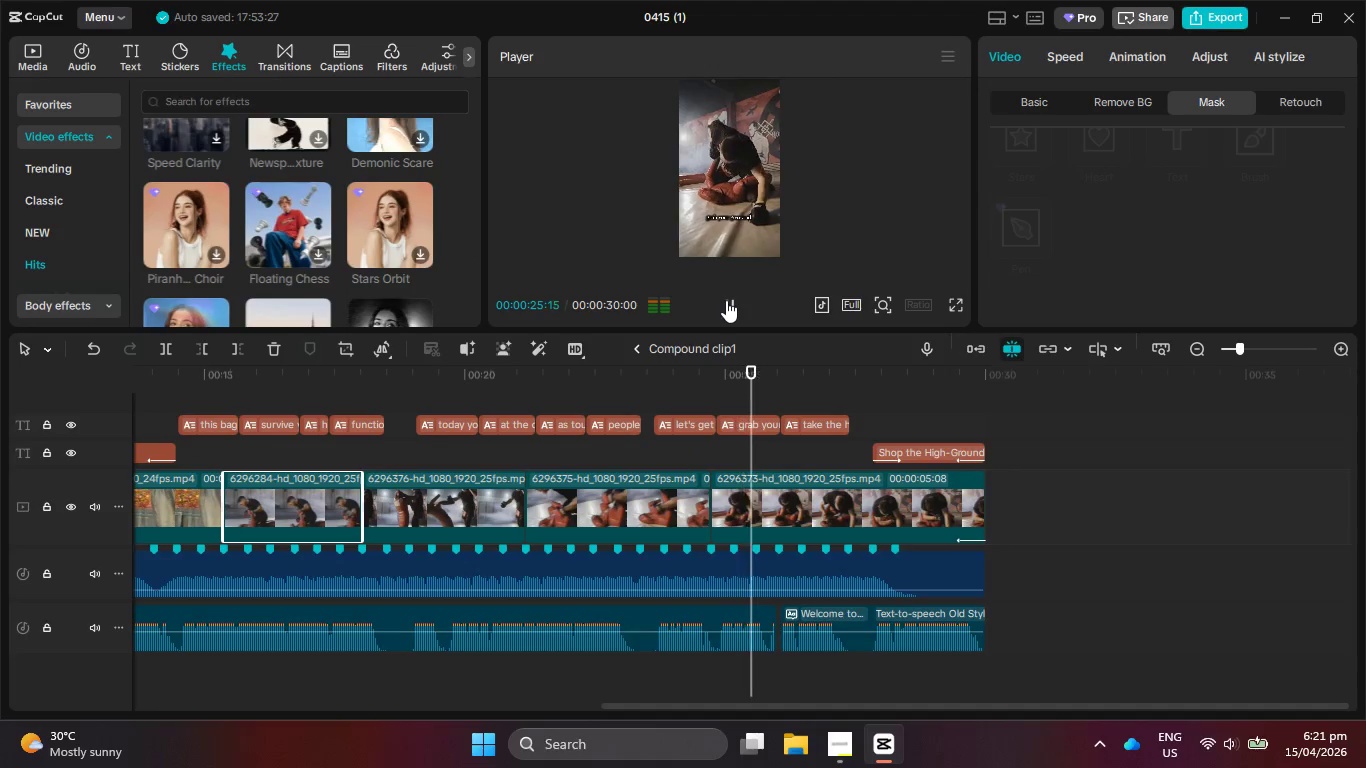 
left_click([726, 300])
 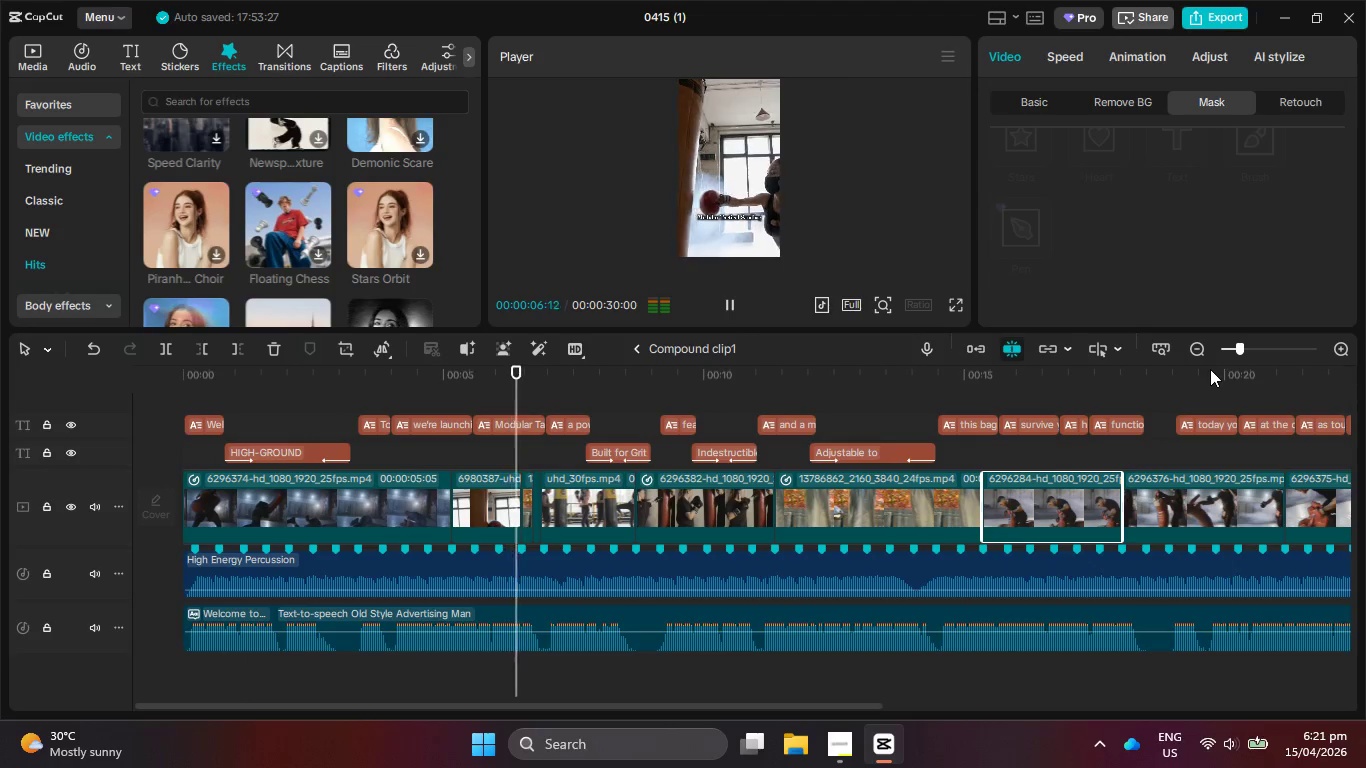 
wait(11.56)
 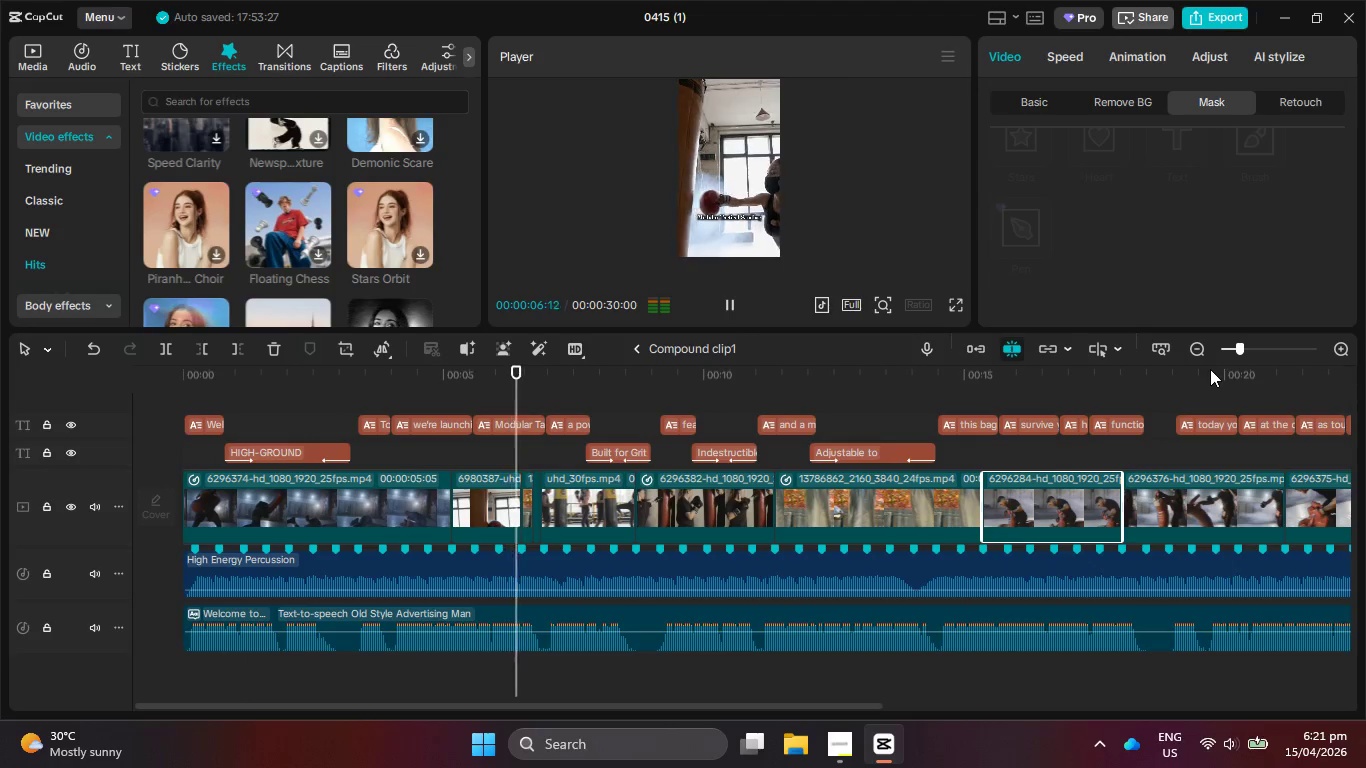 
scroll: coordinate [275, 216], scroll_direction: down, amount: 8.0
 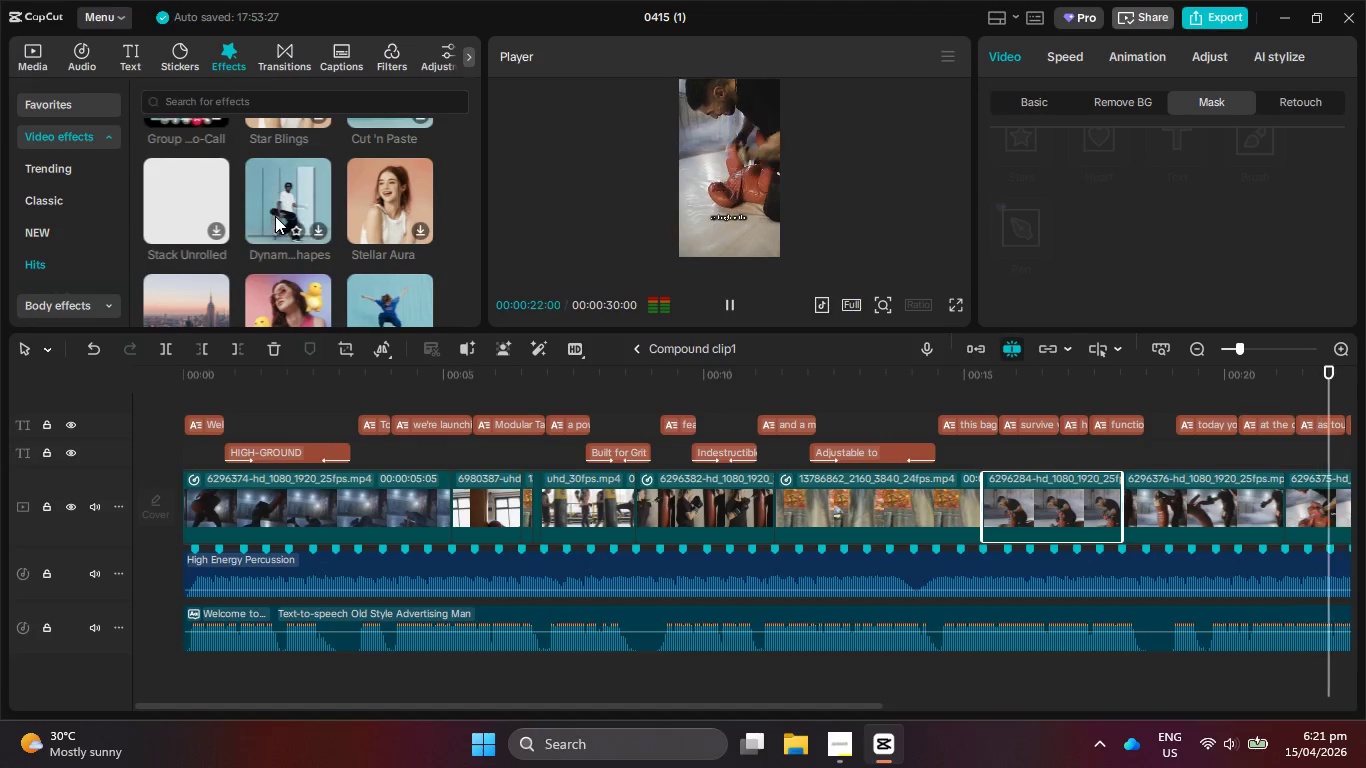 
wait(7.7)
 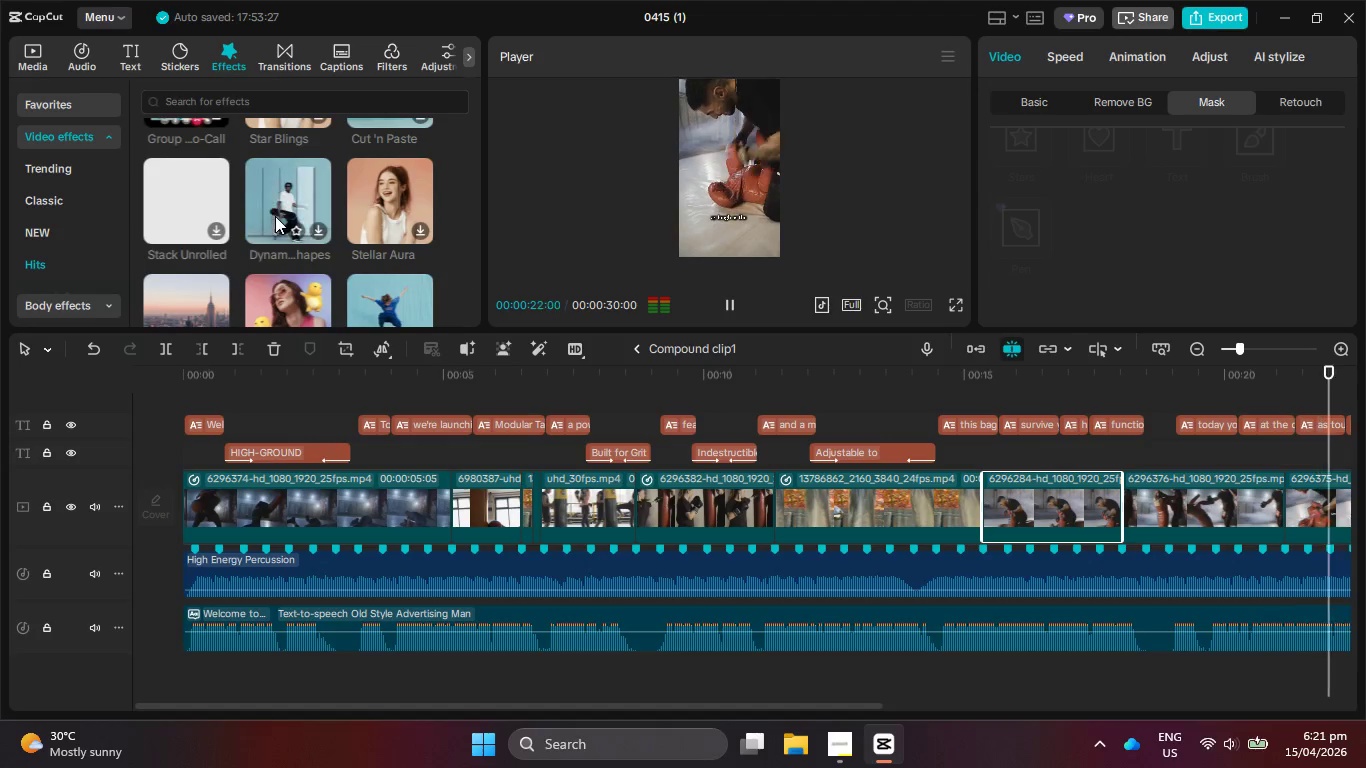 
scroll: coordinate [271, 225], scroll_direction: down, amount: 6.0
 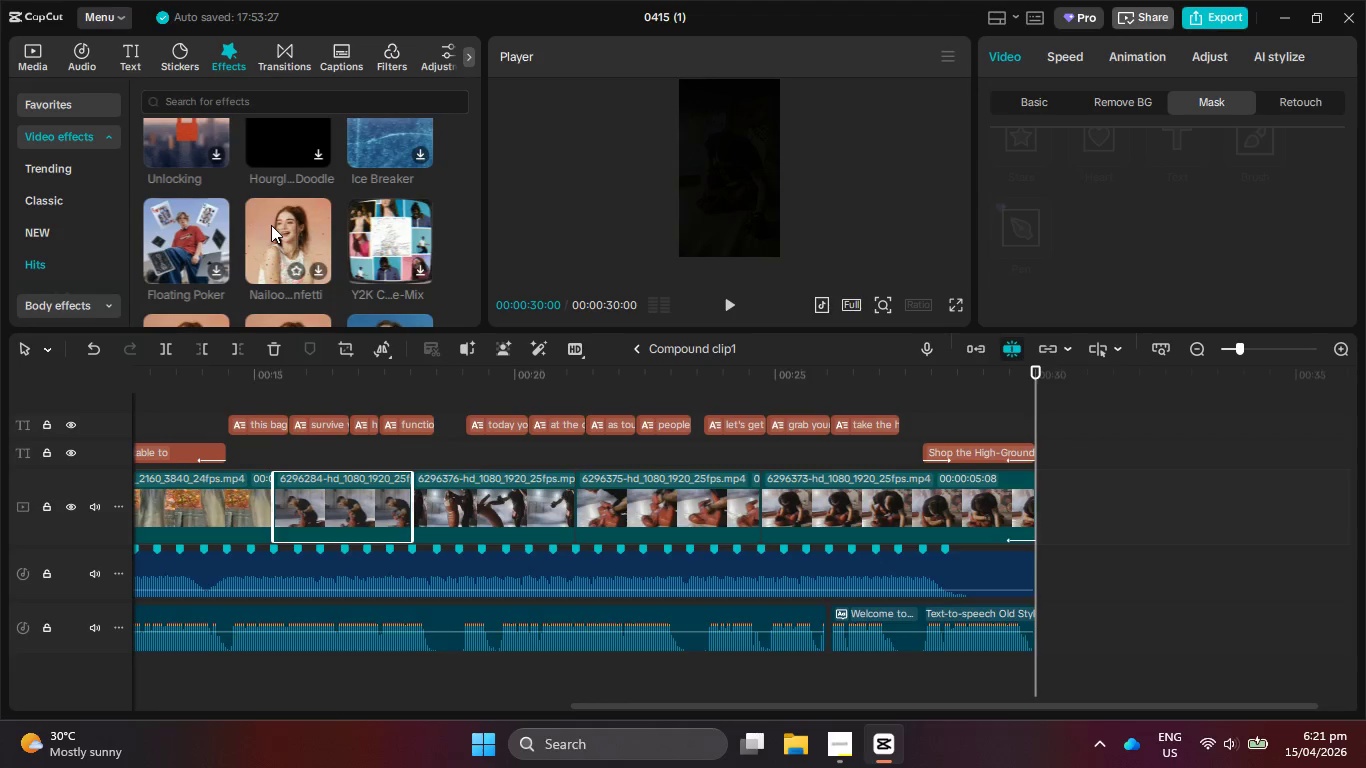 
scroll: coordinate [281, 203], scroll_direction: down, amount: 8.0
 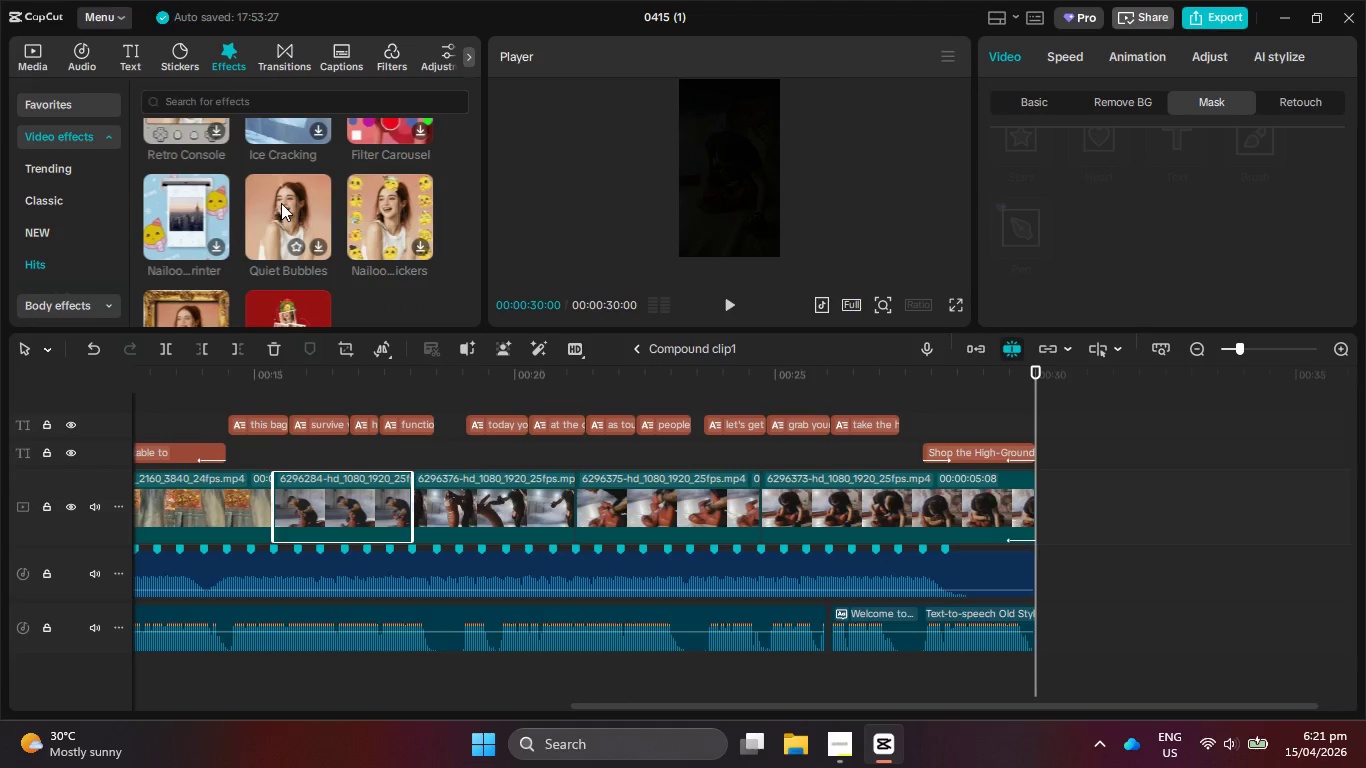 
scroll: coordinate [281, 208], scroll_direction: down, amount: 7.0
 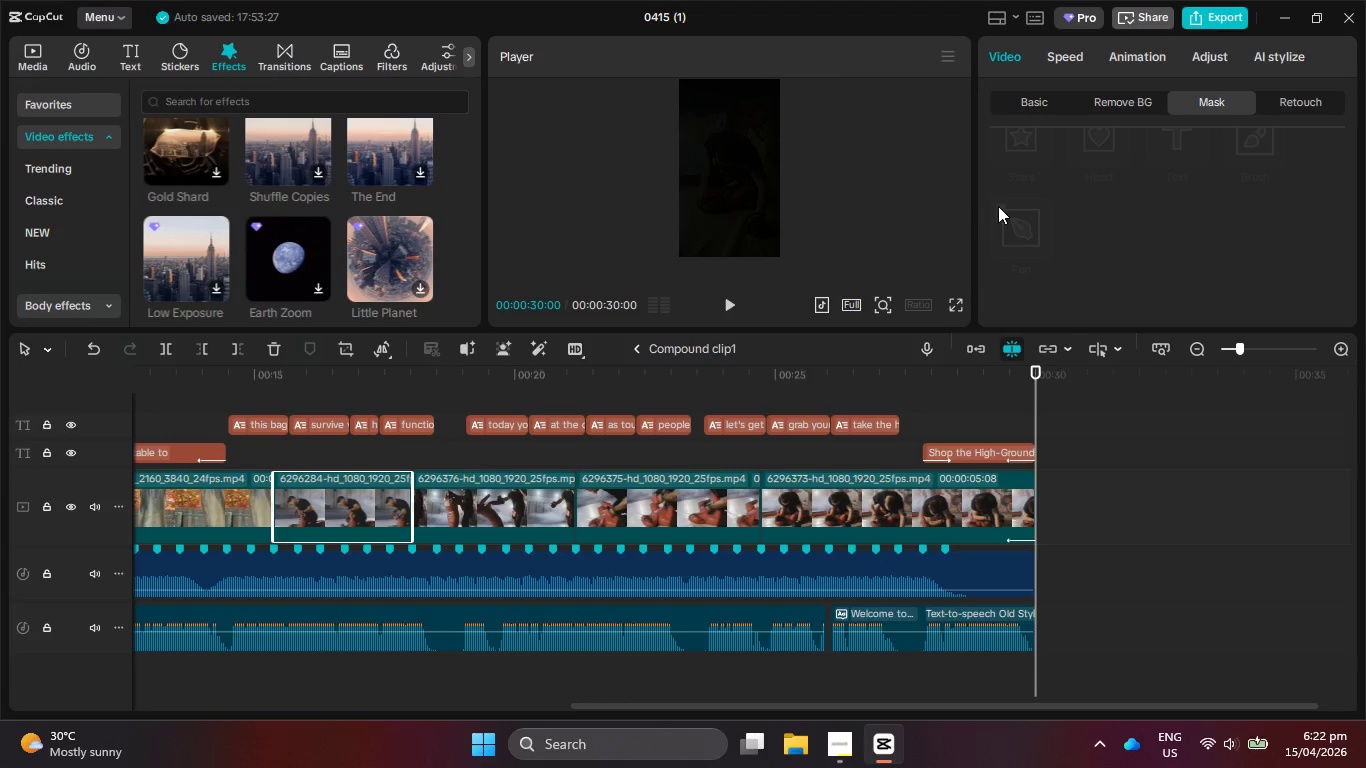 
scroll: coordinate [1116, 212], scroll_direction: down, amount: 2.0
 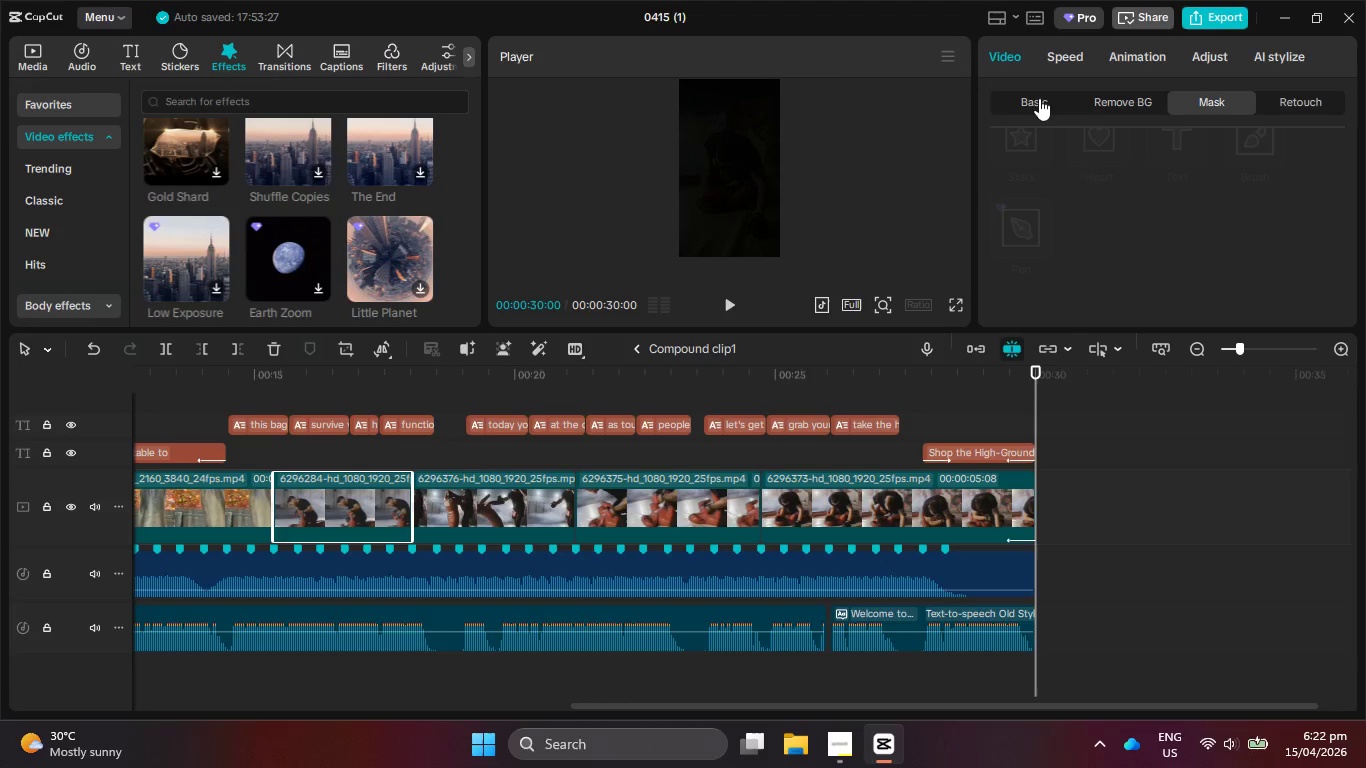 
left_click([1037, 101])
 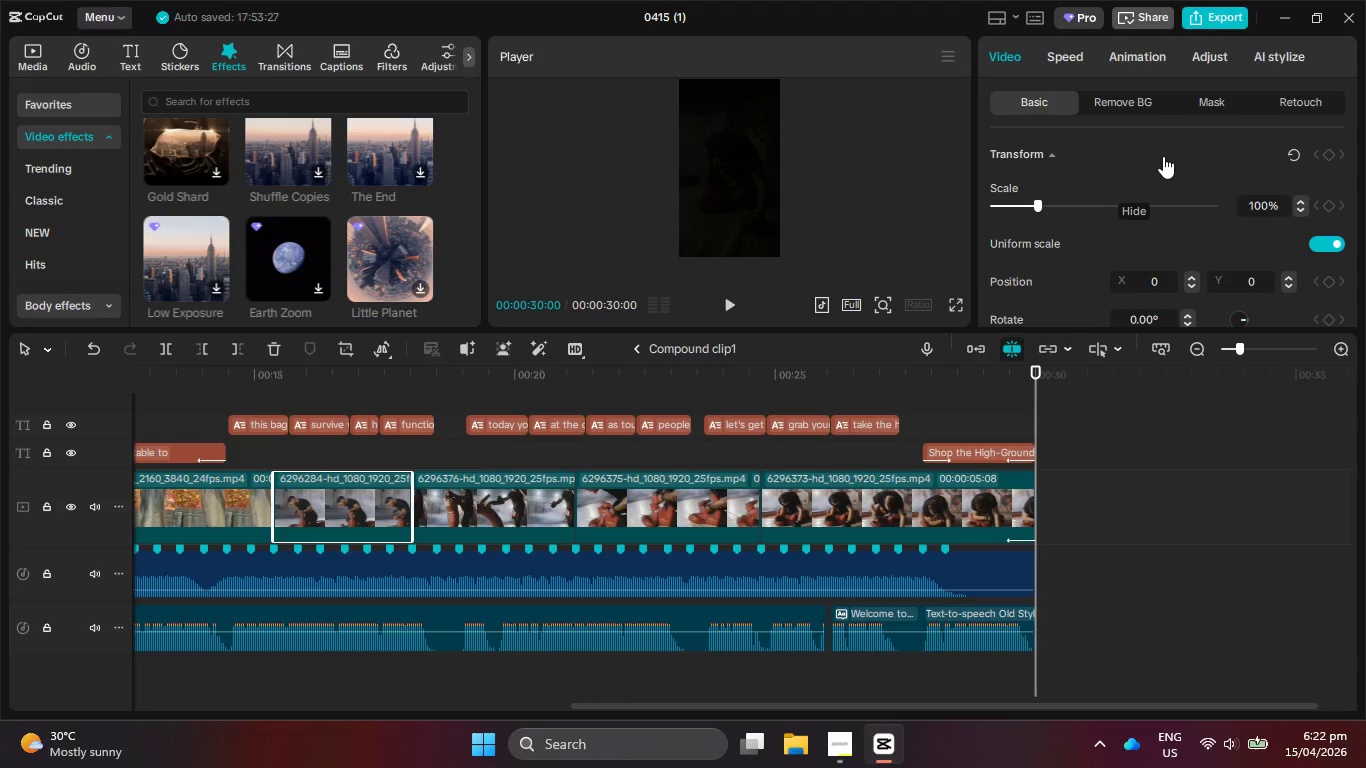 
scroll: coordinate [1162, 160], scroll_direction: down, amount: 10.0
 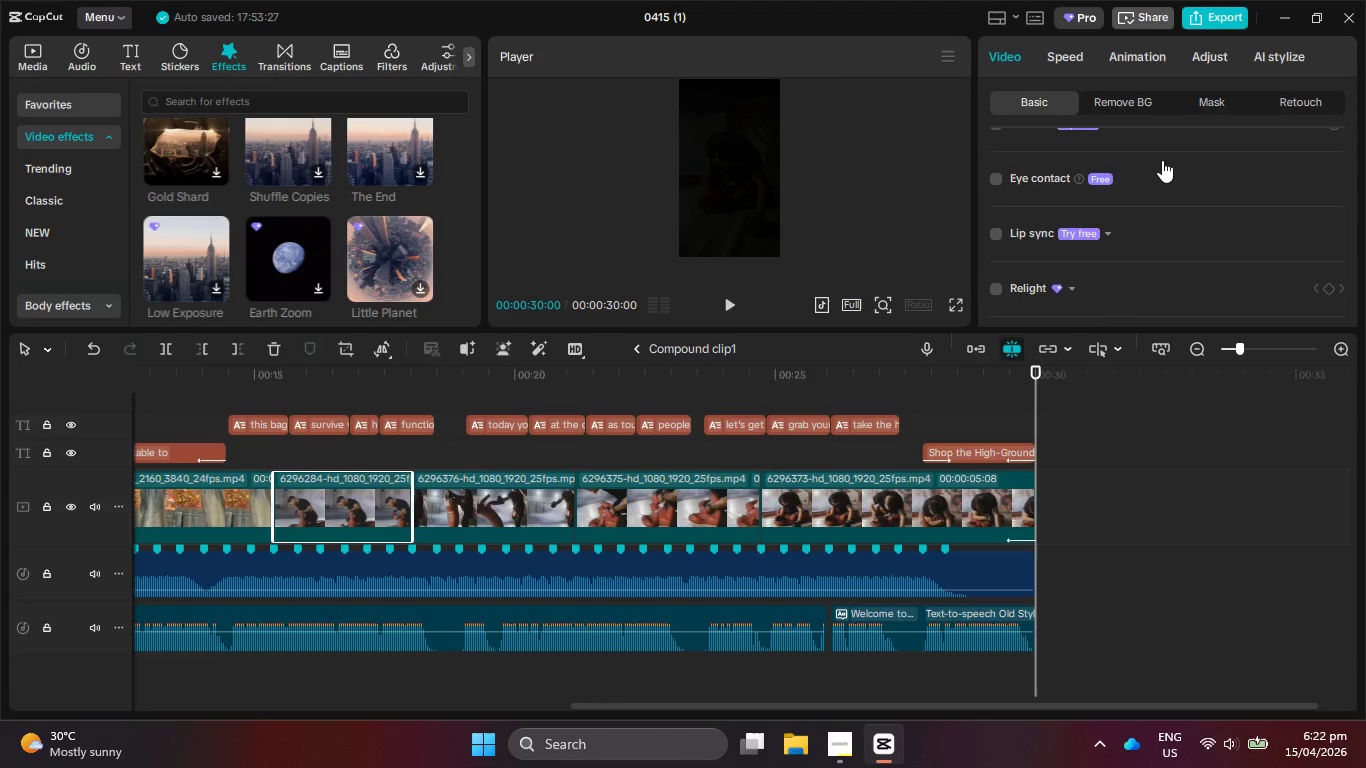 
scroll: coordinate [420, 193], scroll_direction: down, amount: 9.0
 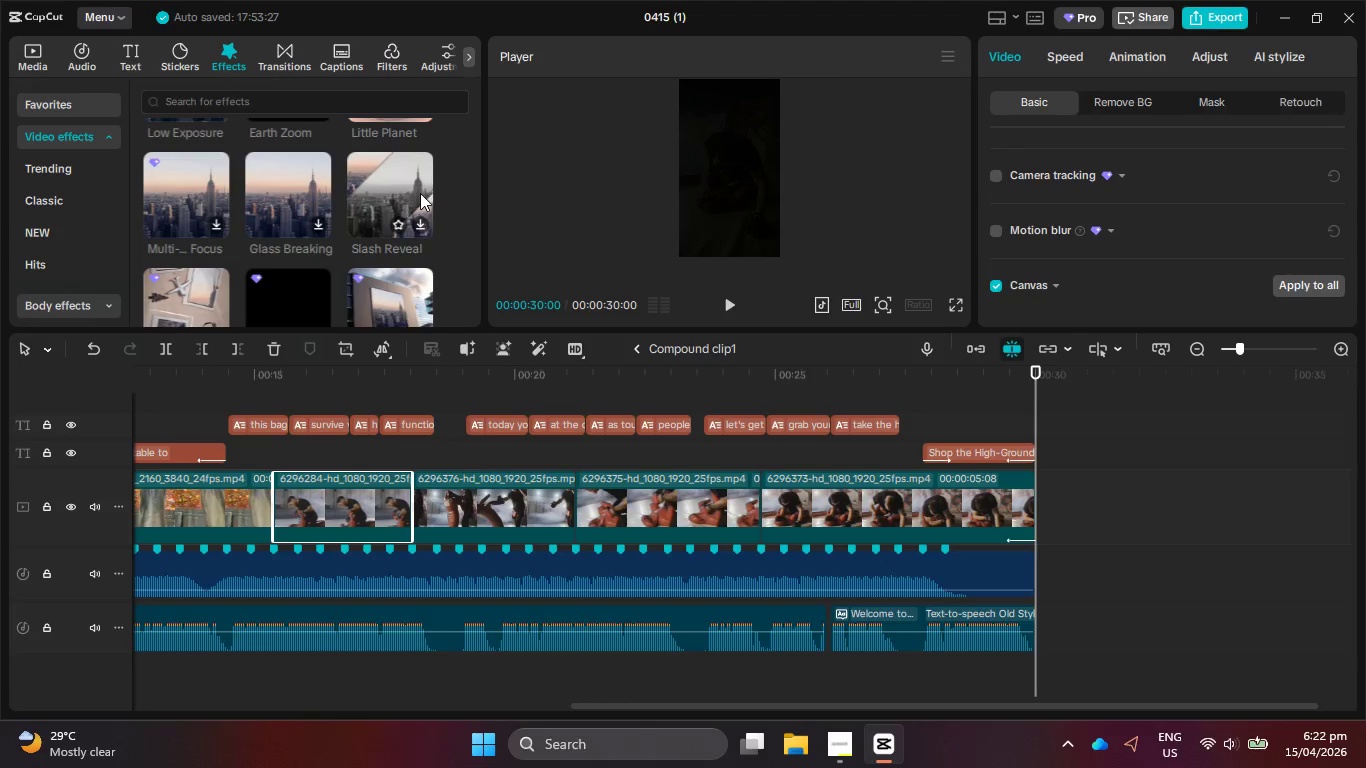 
scroll: coordinate [408, 256], scroll_direction: down, amount: 10.0
 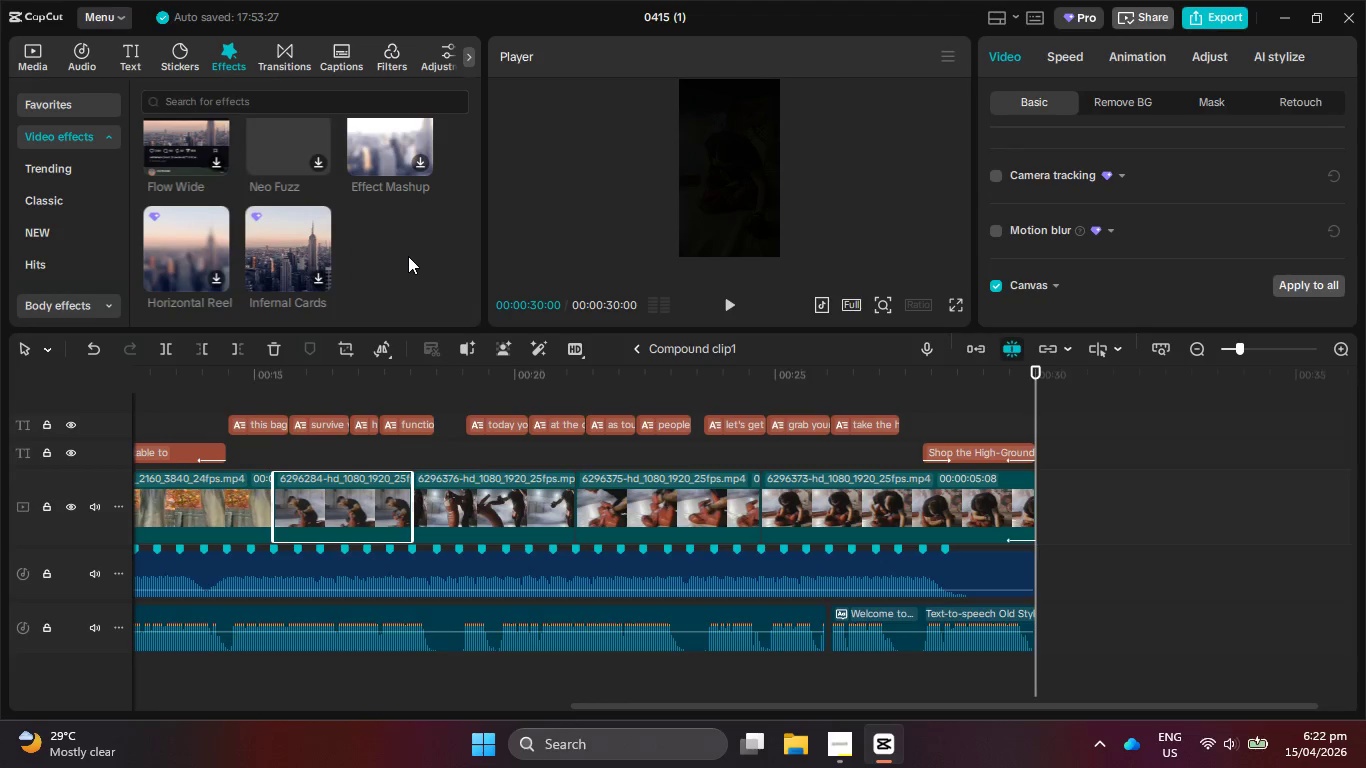 
scroll: coordinate [408, 256], scroll_direction: down, amount: 7.0